 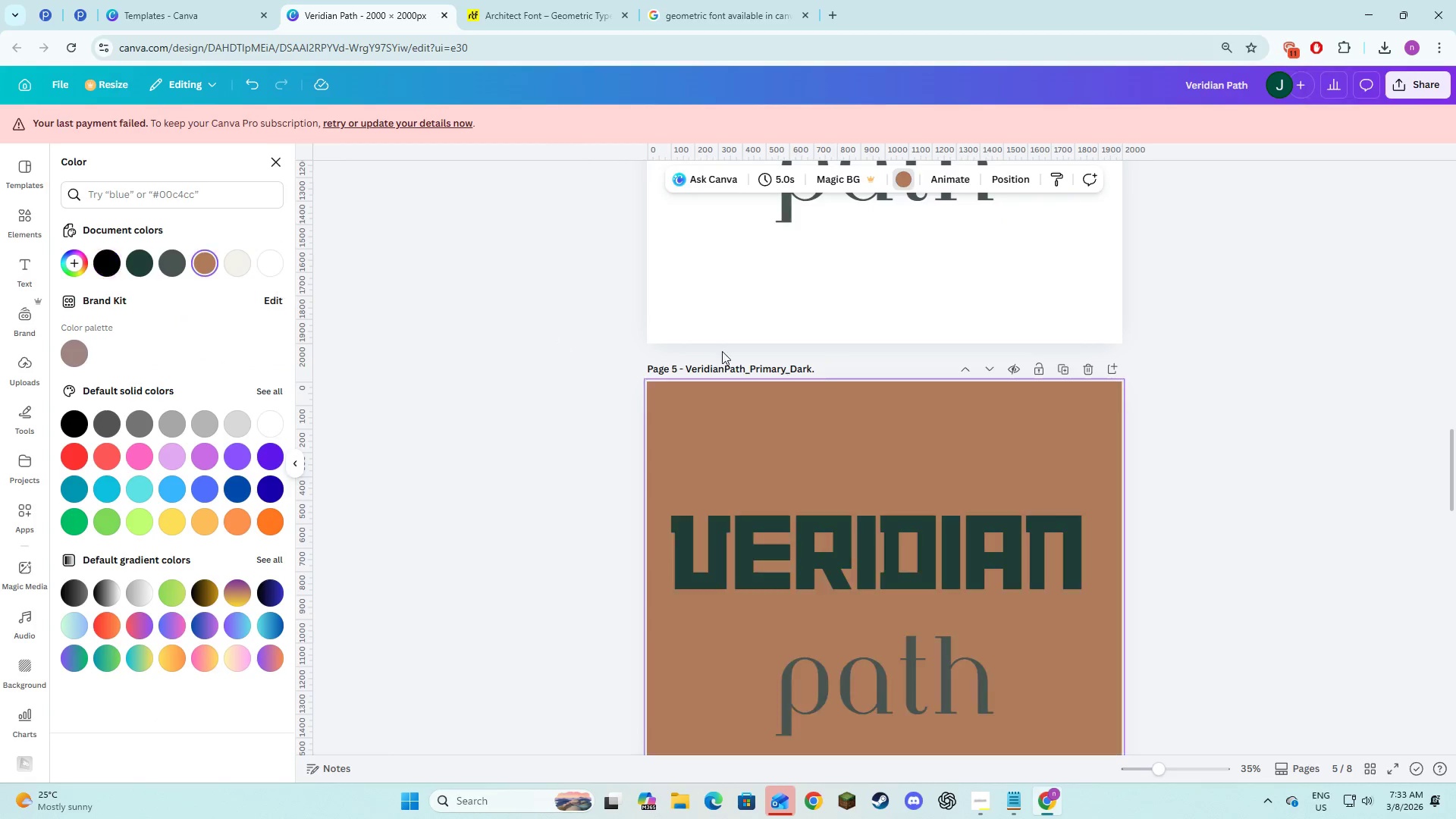 
scroll: coordinate [1132, 471], scroll_direction: down, amount: 3.0
 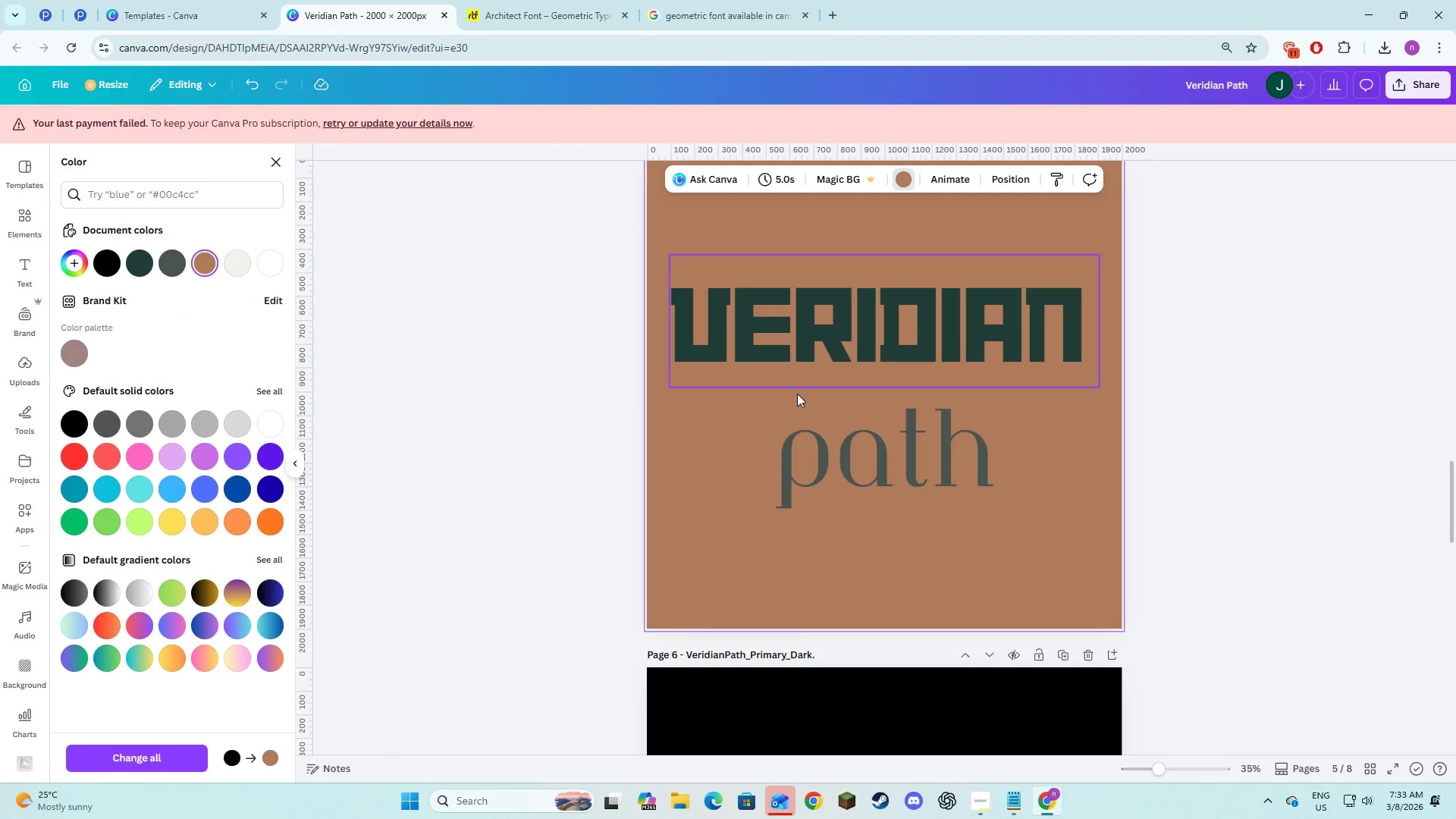 
left_click([854, 394])
 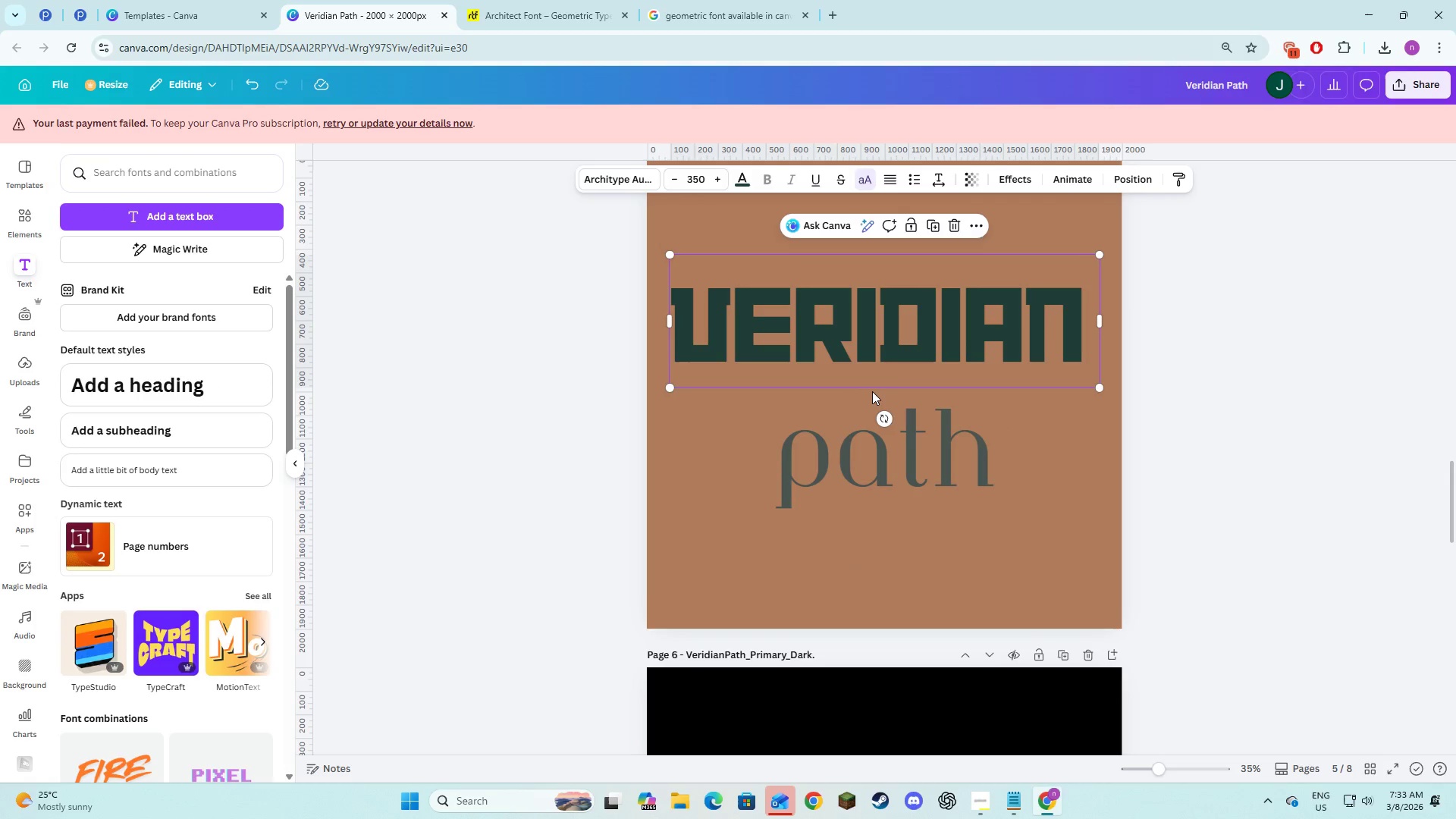 
left_click([873, 391])
 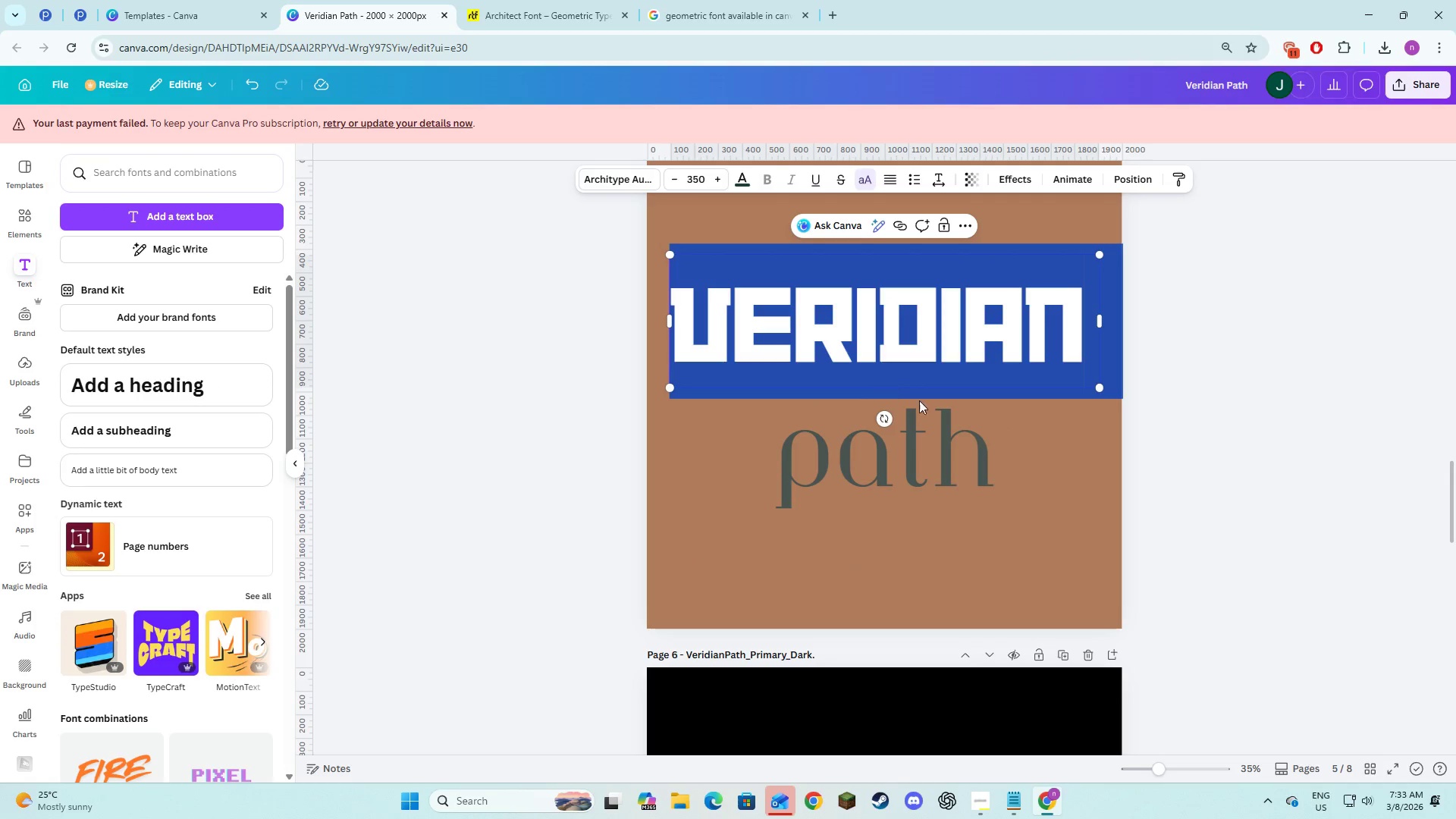 
left_click([1013, 407])
 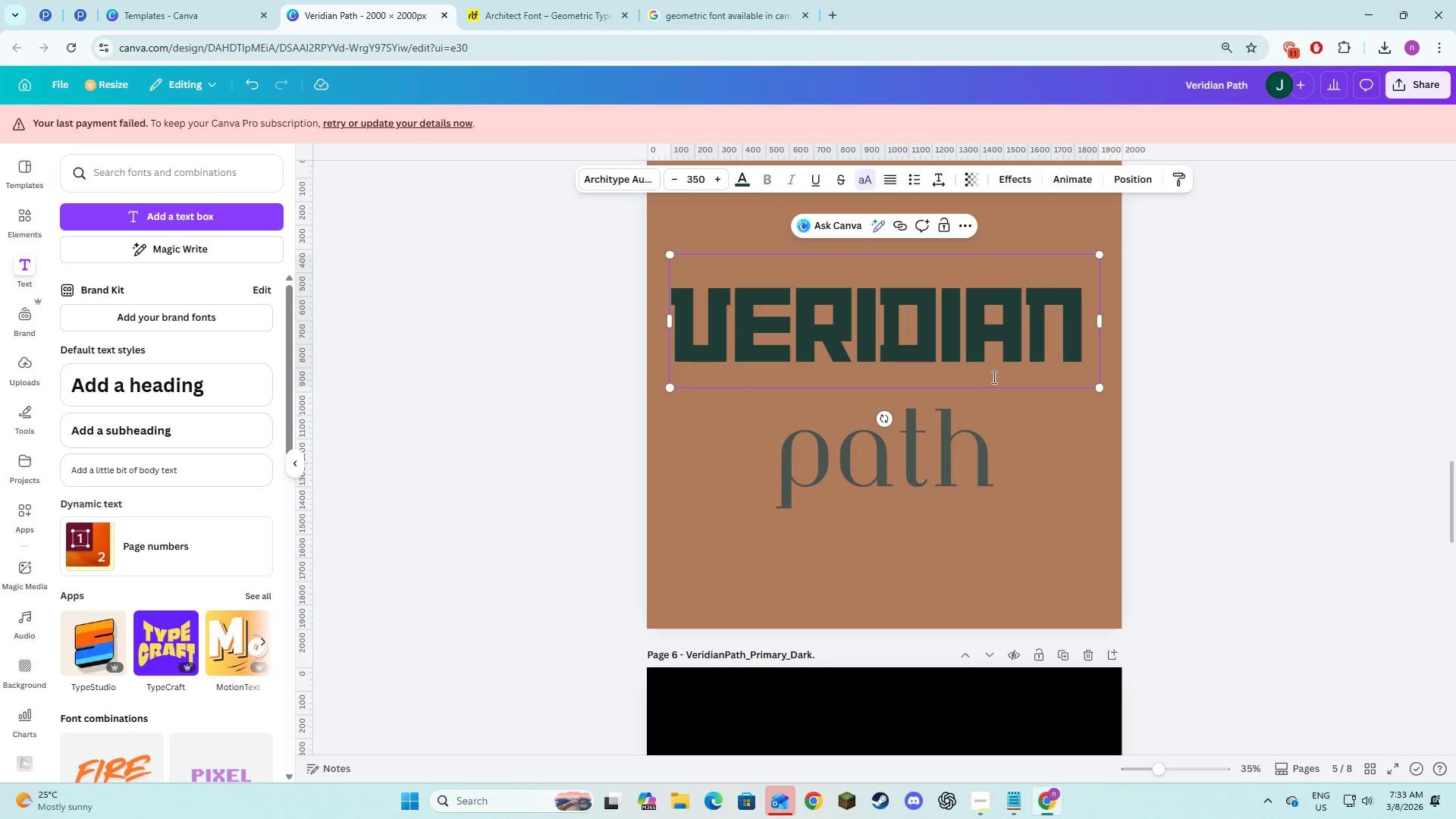 
left_click([993, 377])
 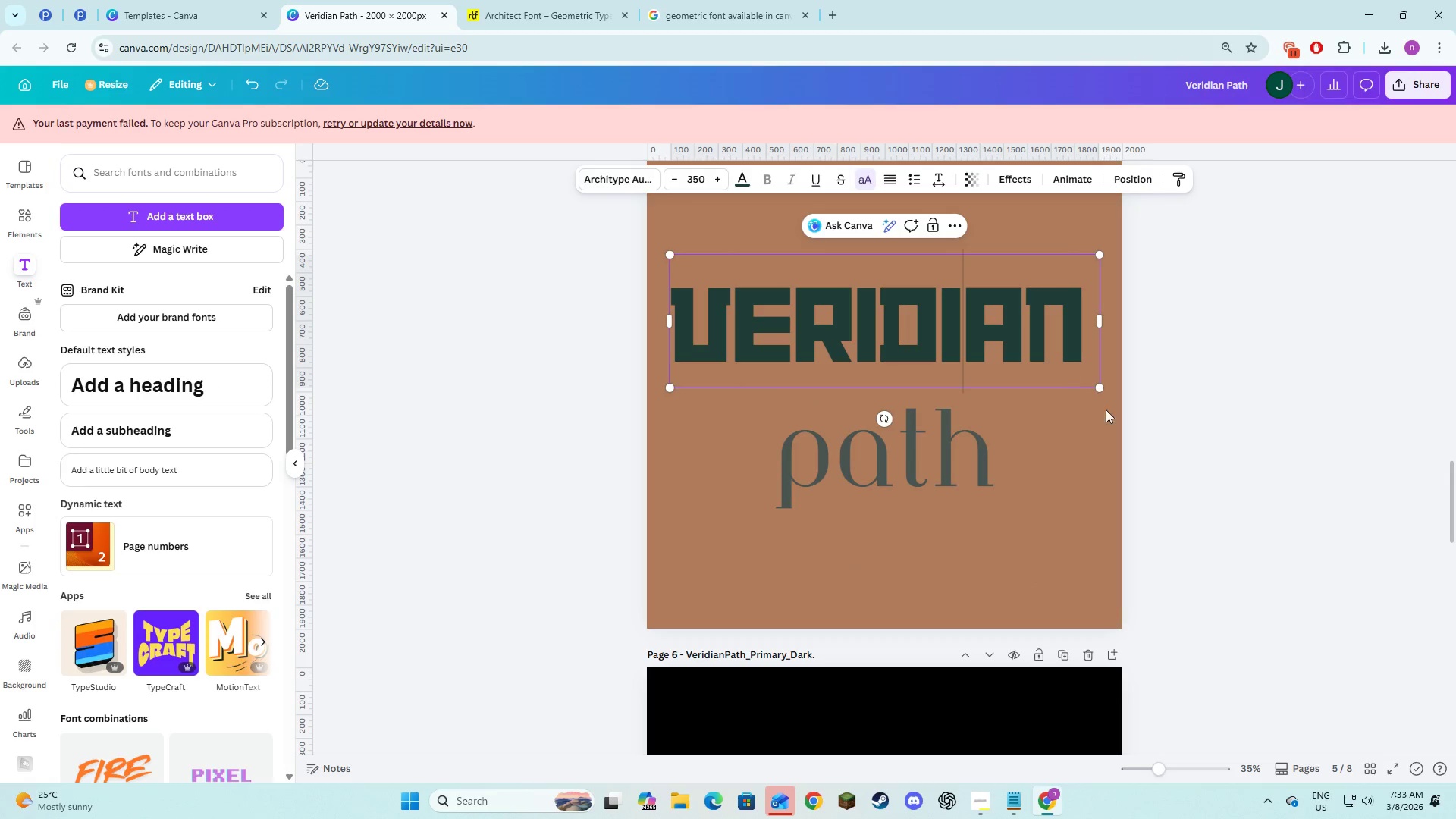 
left_click([1110, 424])
 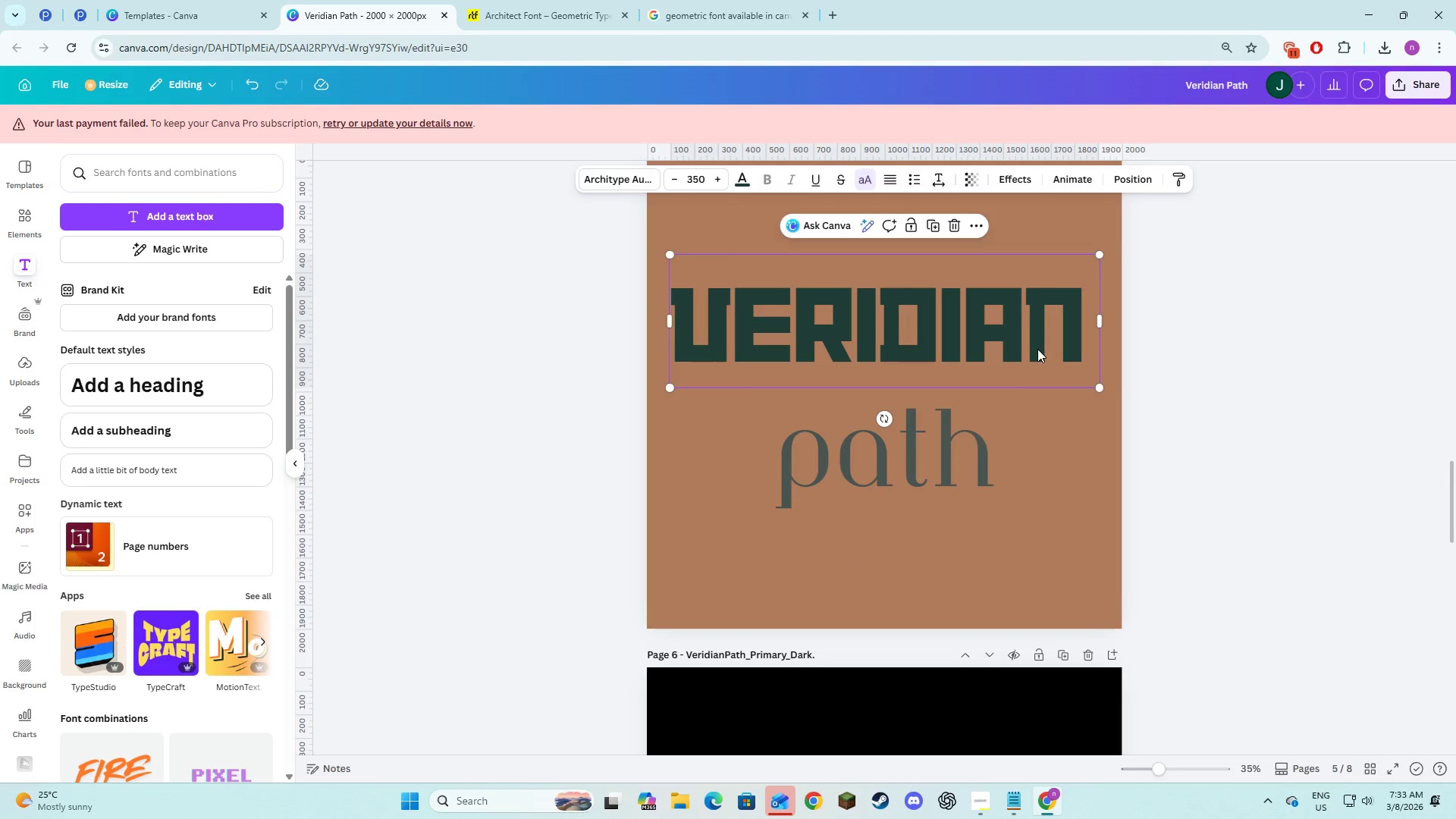 
left_click_drag(start_coordinate=[1037, 350], to_coordinate=[1036, 330])
 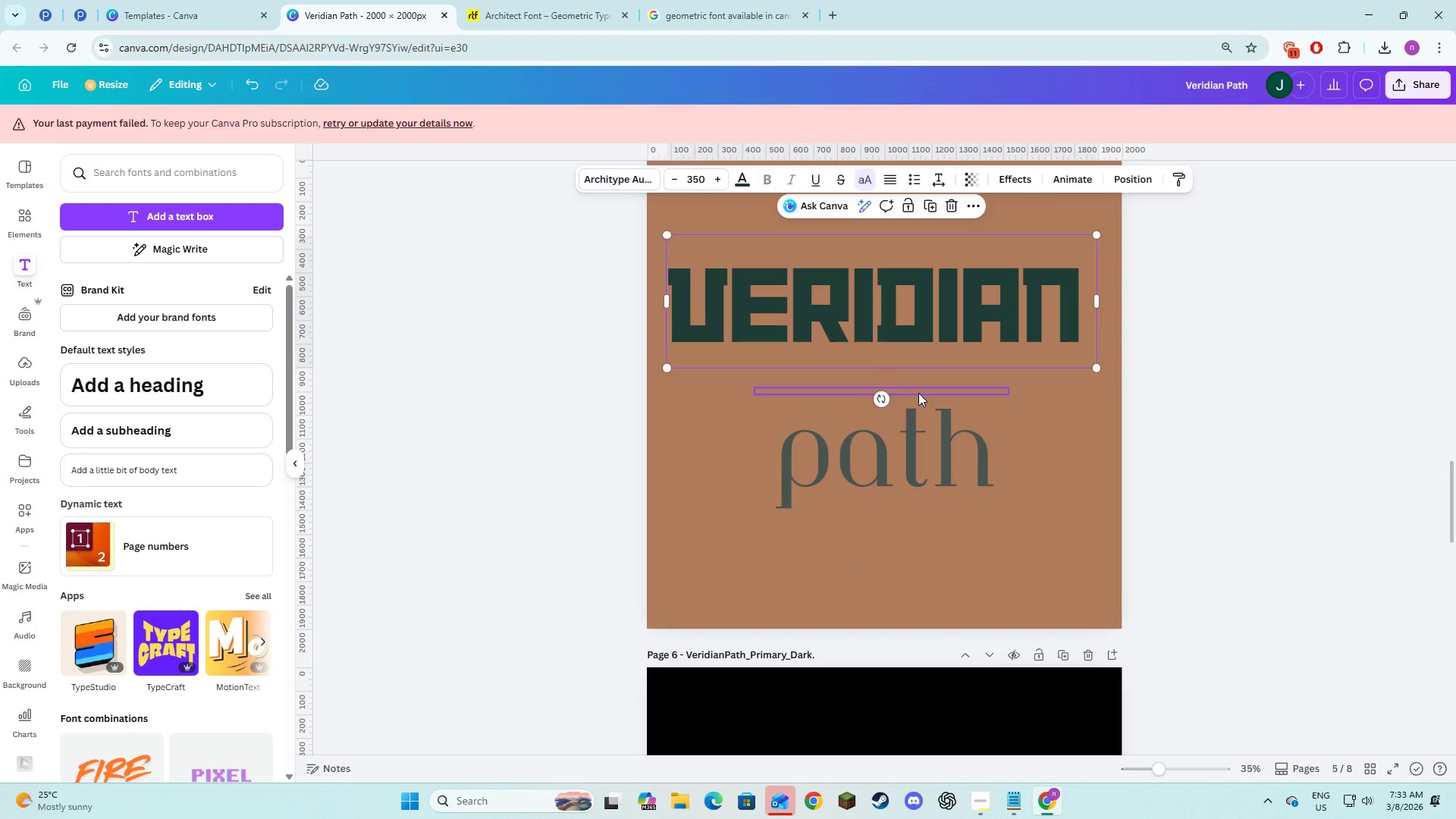 
left_click([918, 393])
 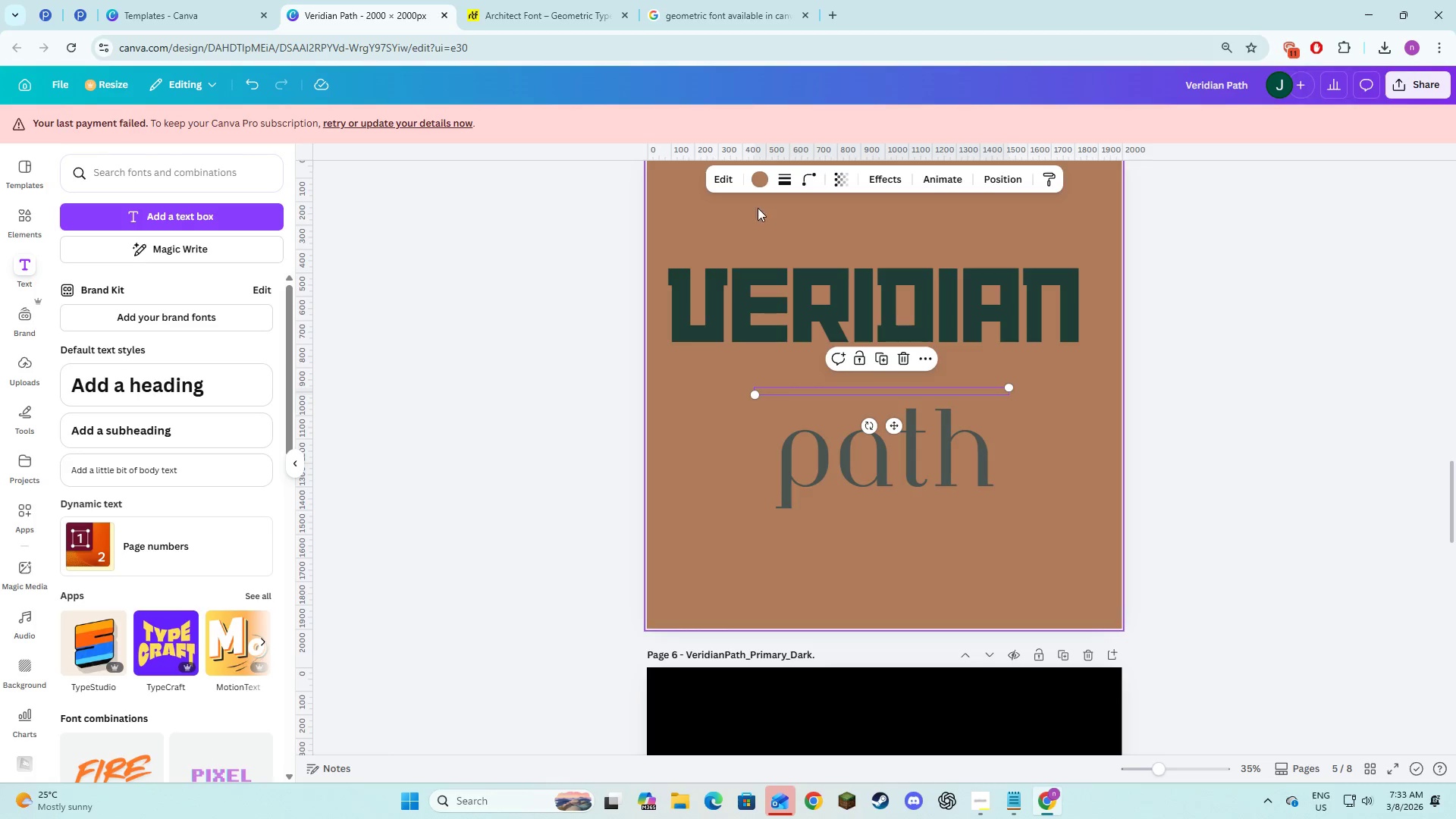 
left_click([761, 185])
 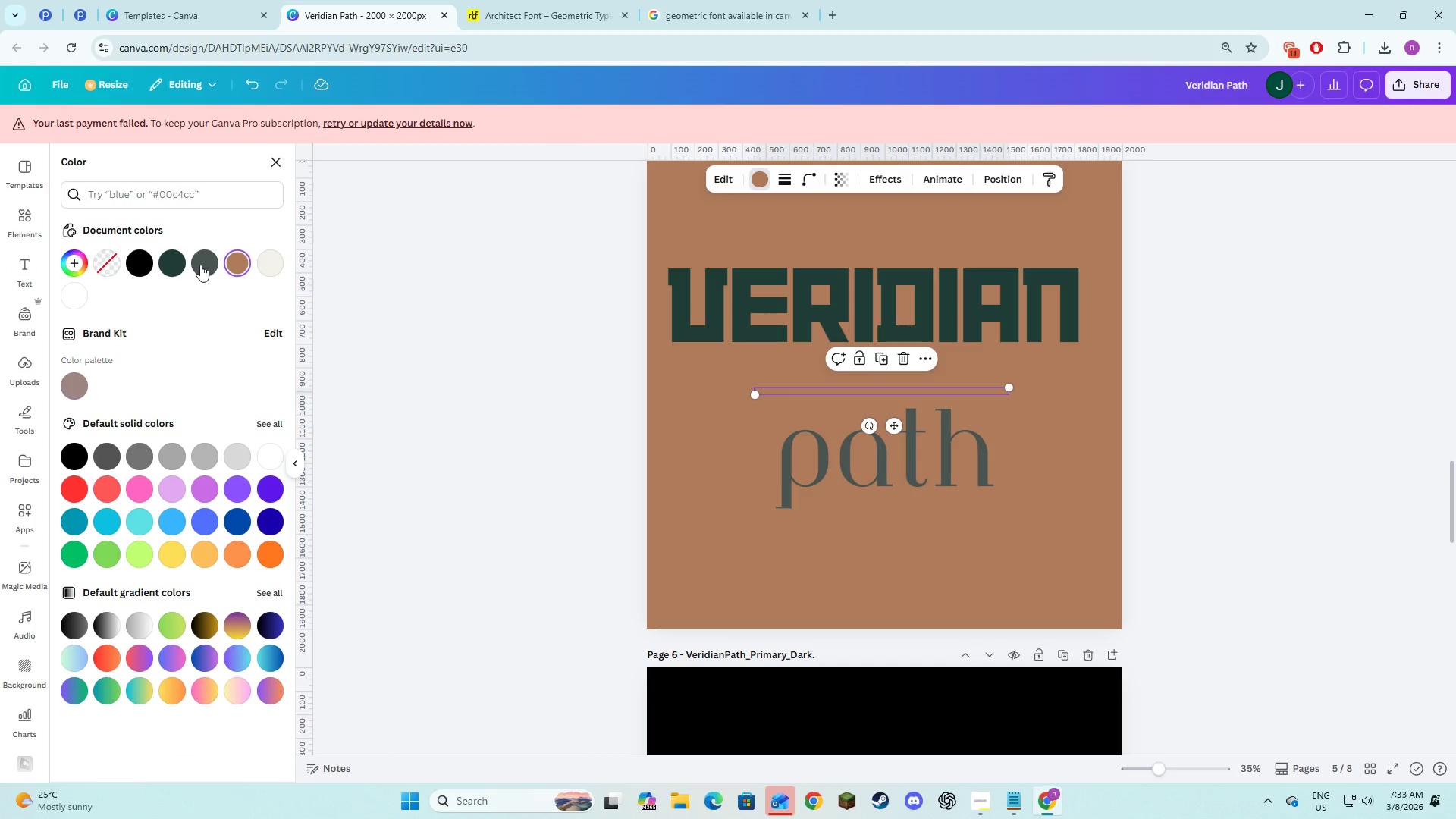 
left_click([200, 265])
 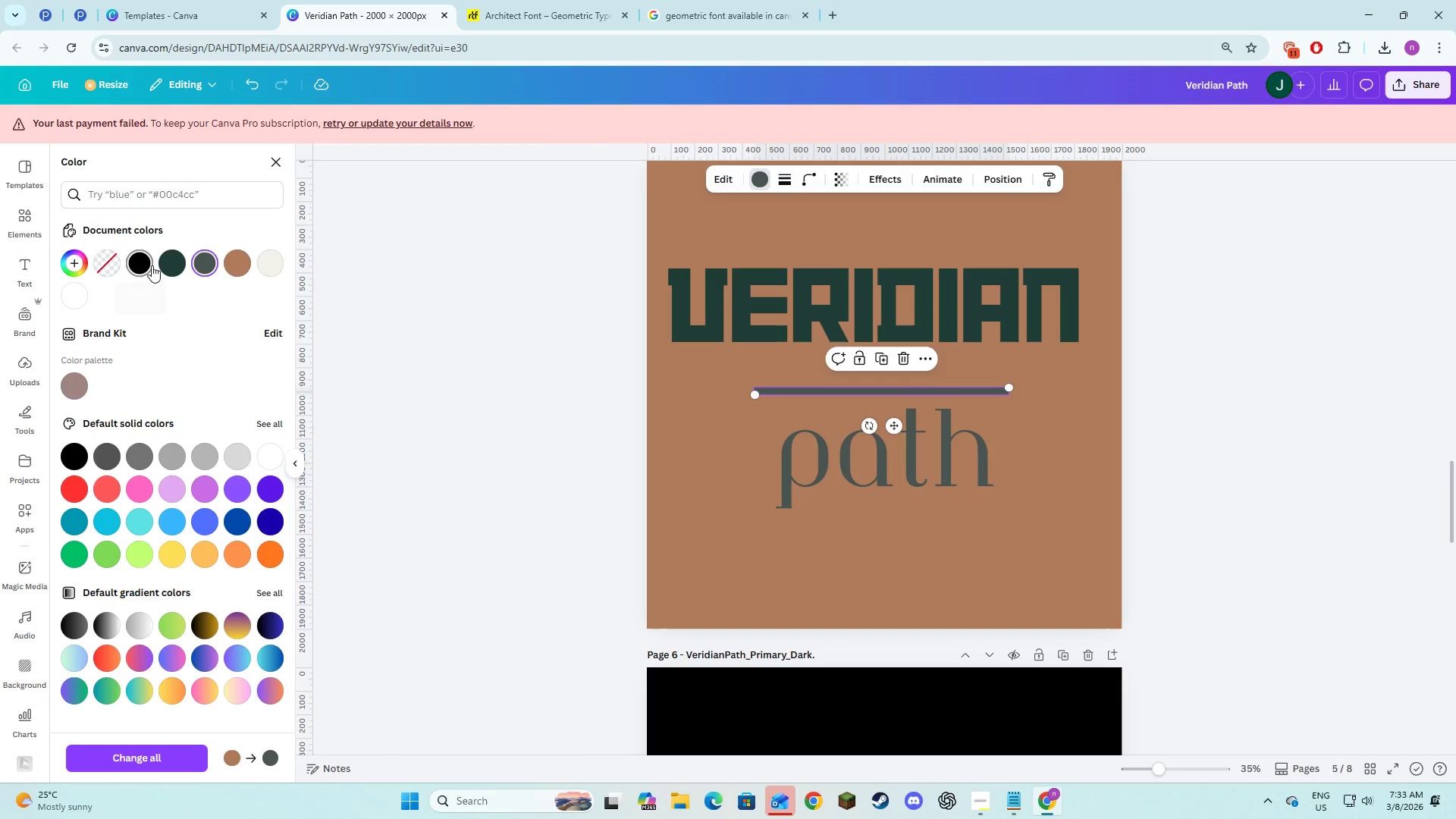 
left_click([147, 265])
 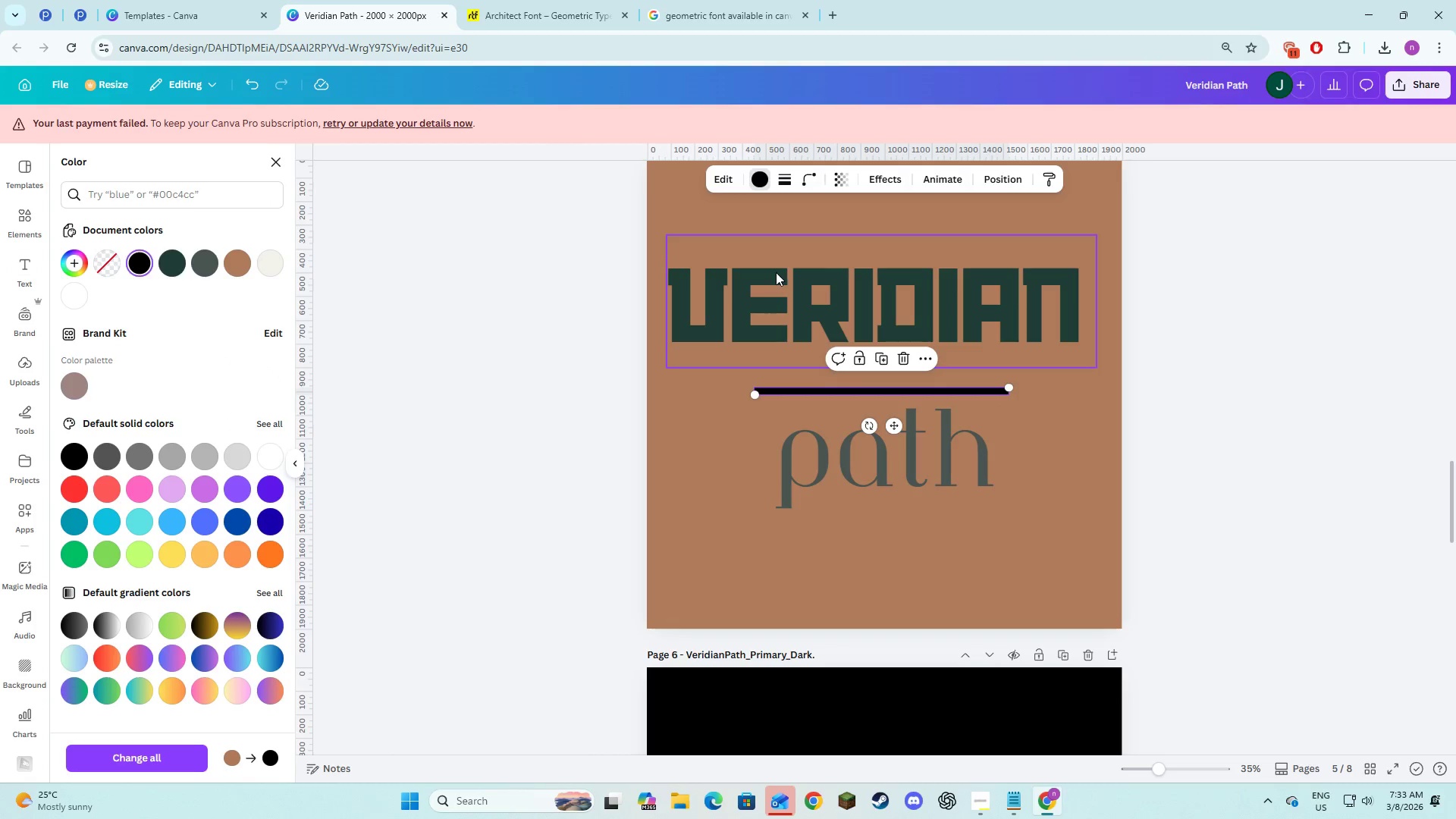 
left_click_drag(start_coordinate=[777, 275], to_coordinate=[780, 287])
 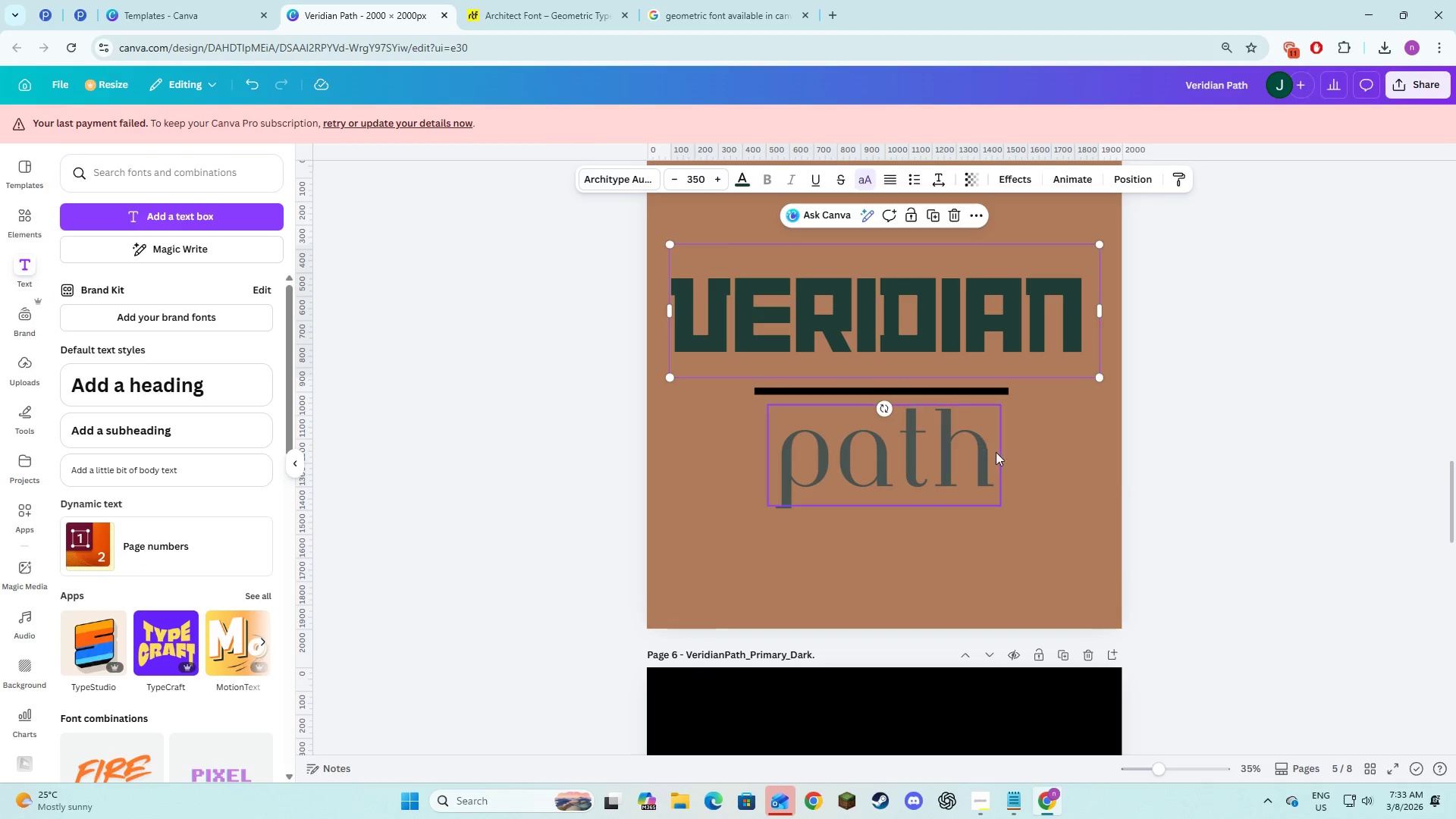 
left_click([996, 452])
 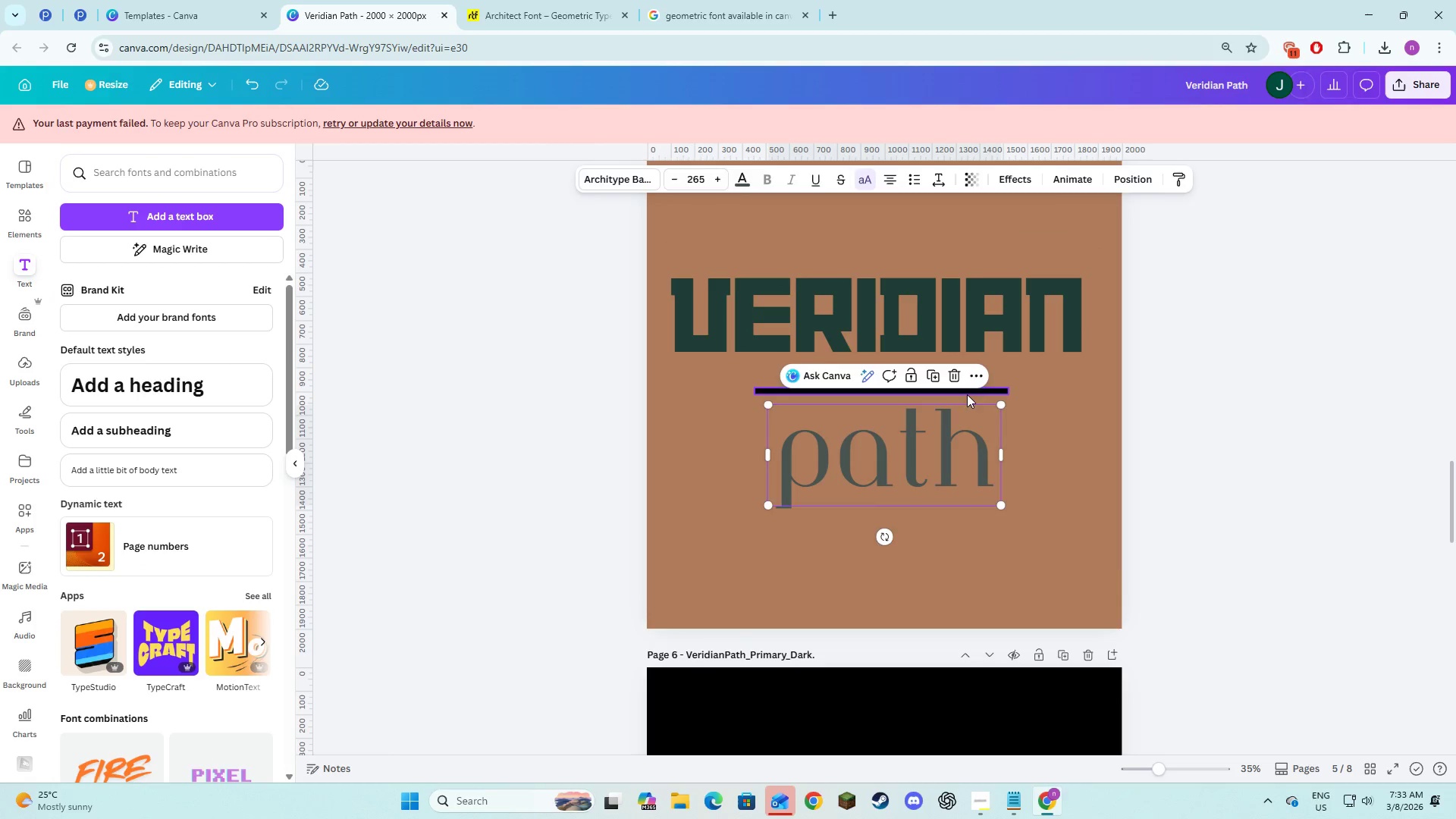 
left_click([968, 392])
 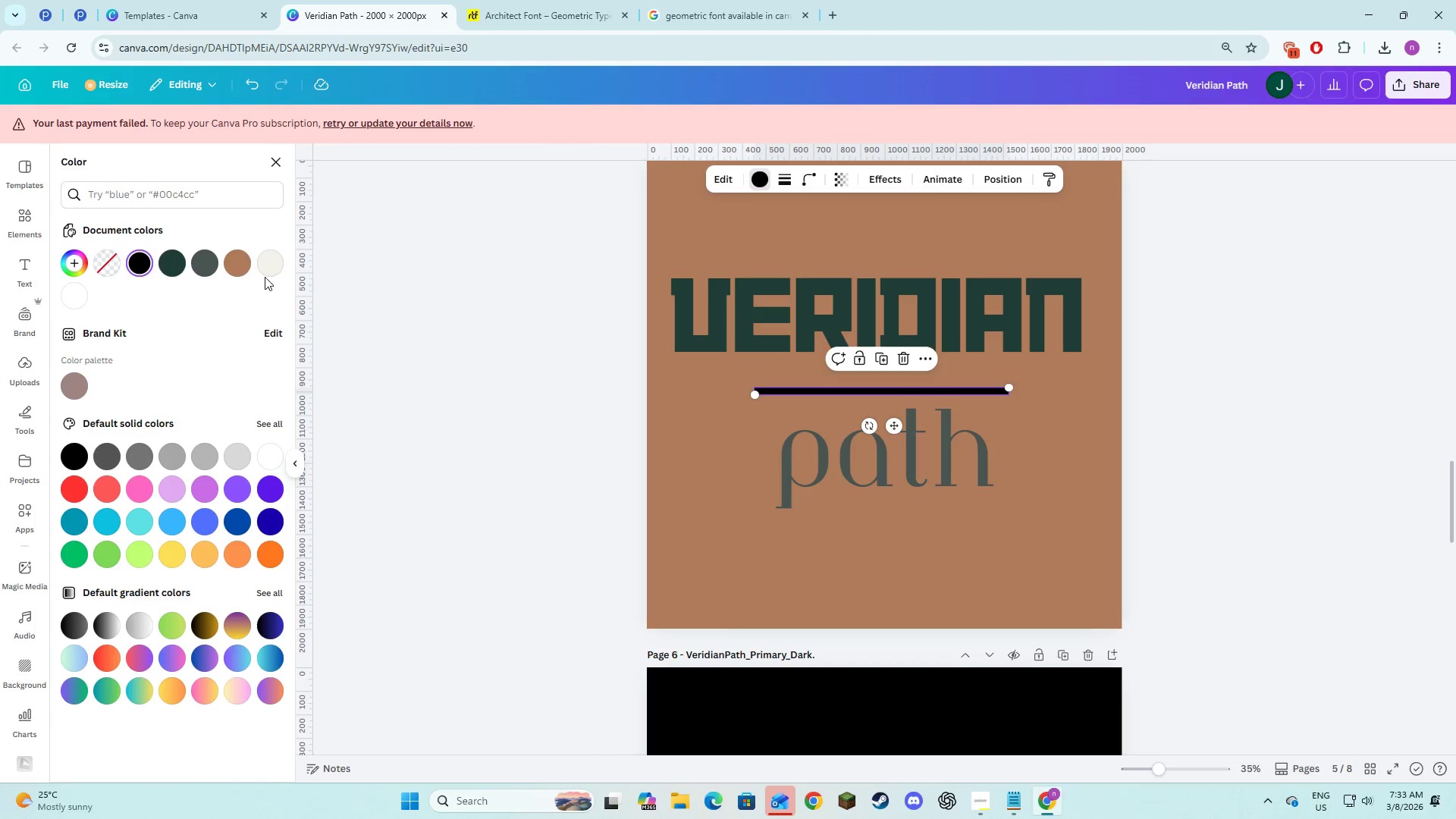 
double_click([1171, 397])
 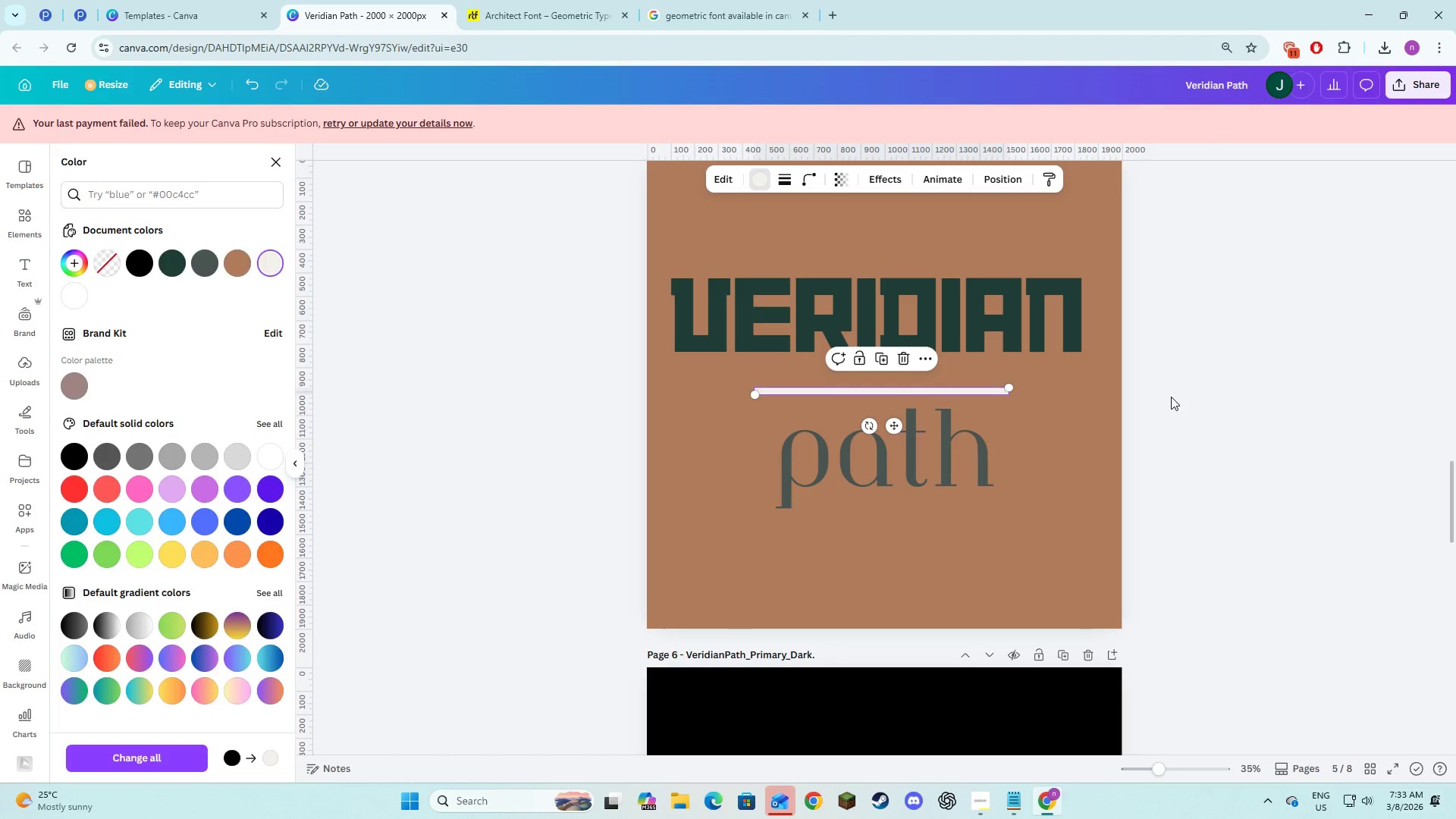 
triple_click([1171, 397])
 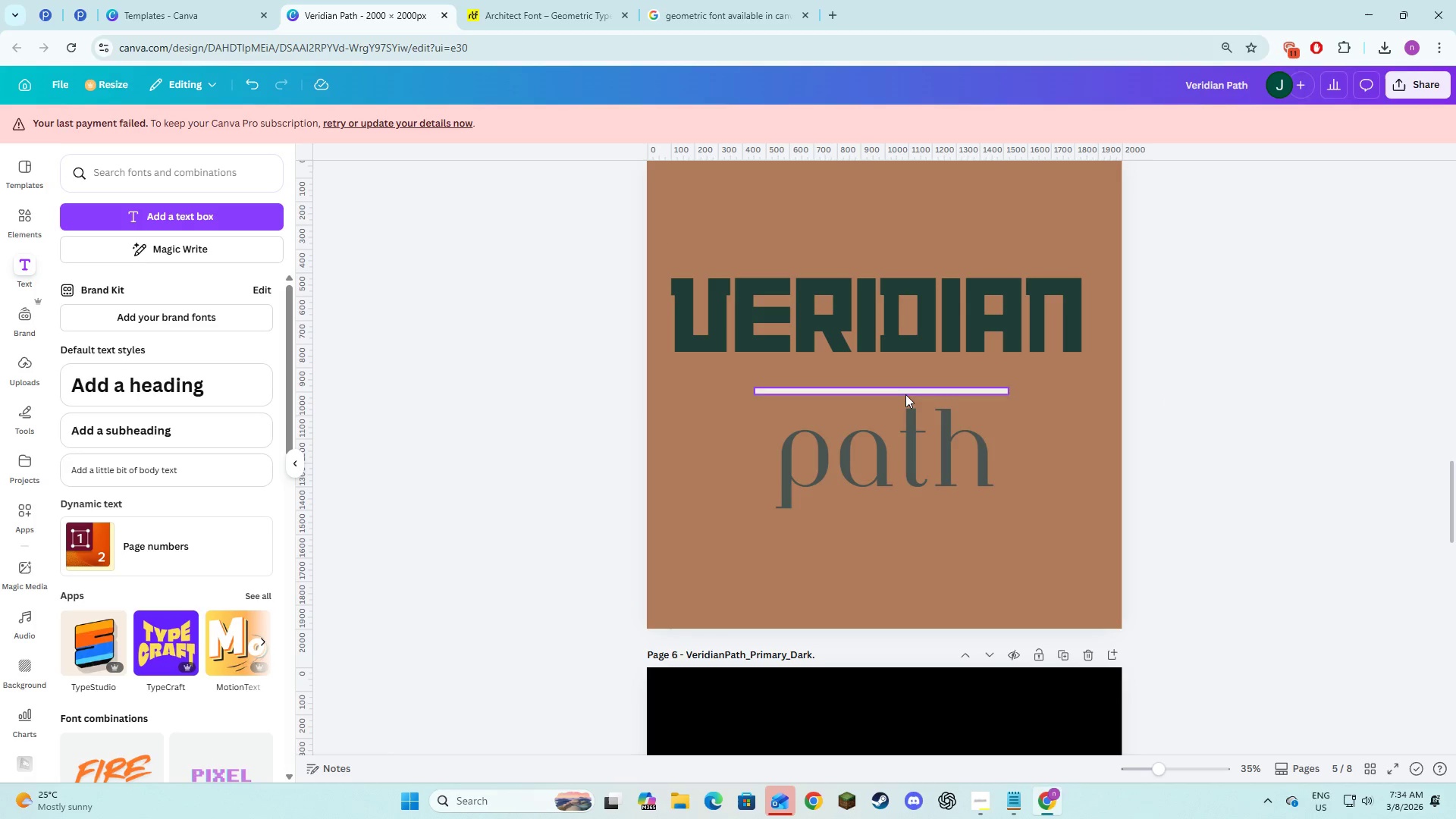 
left_click([905, 396])
 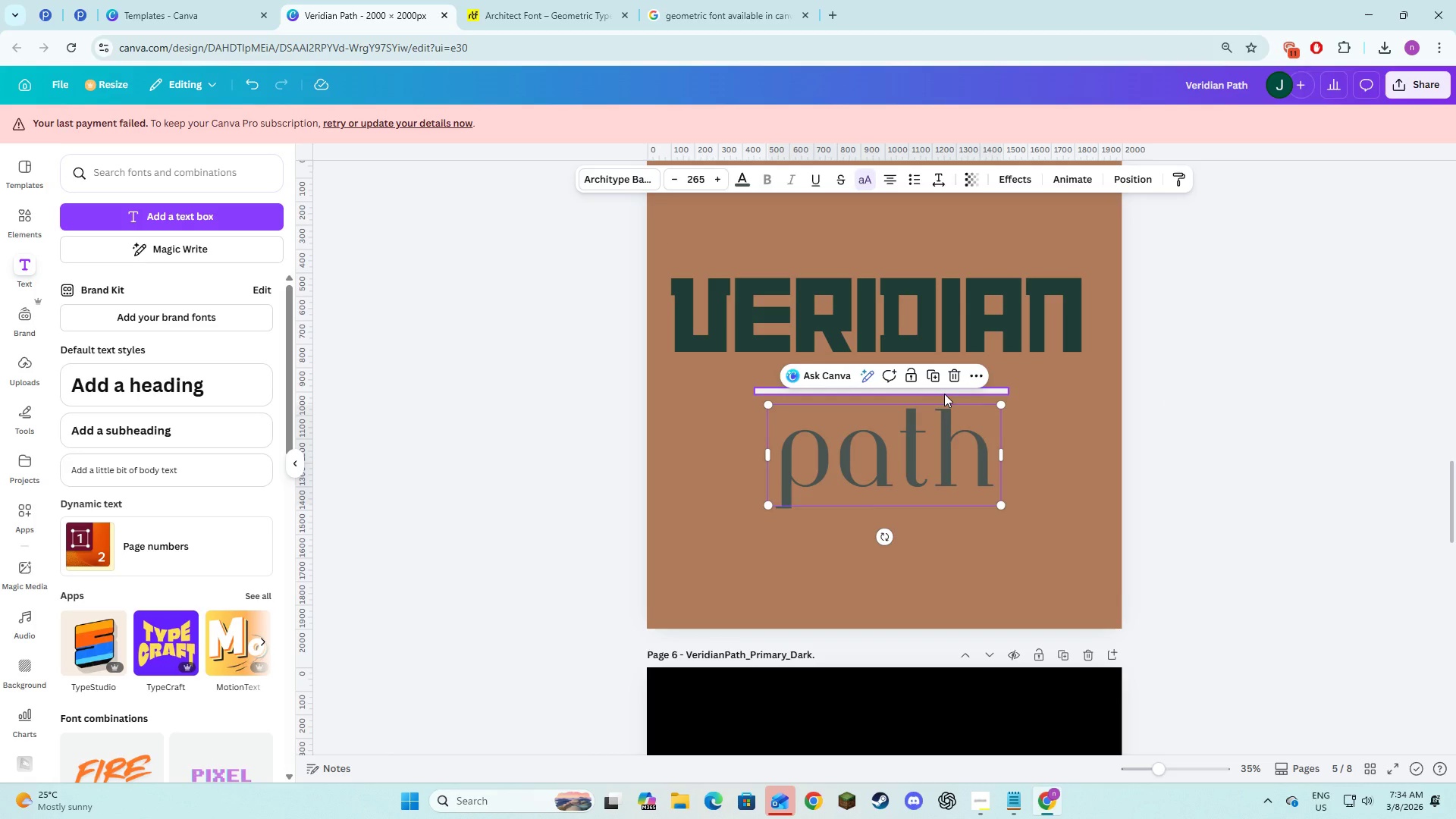 
left_click([944, 394])
 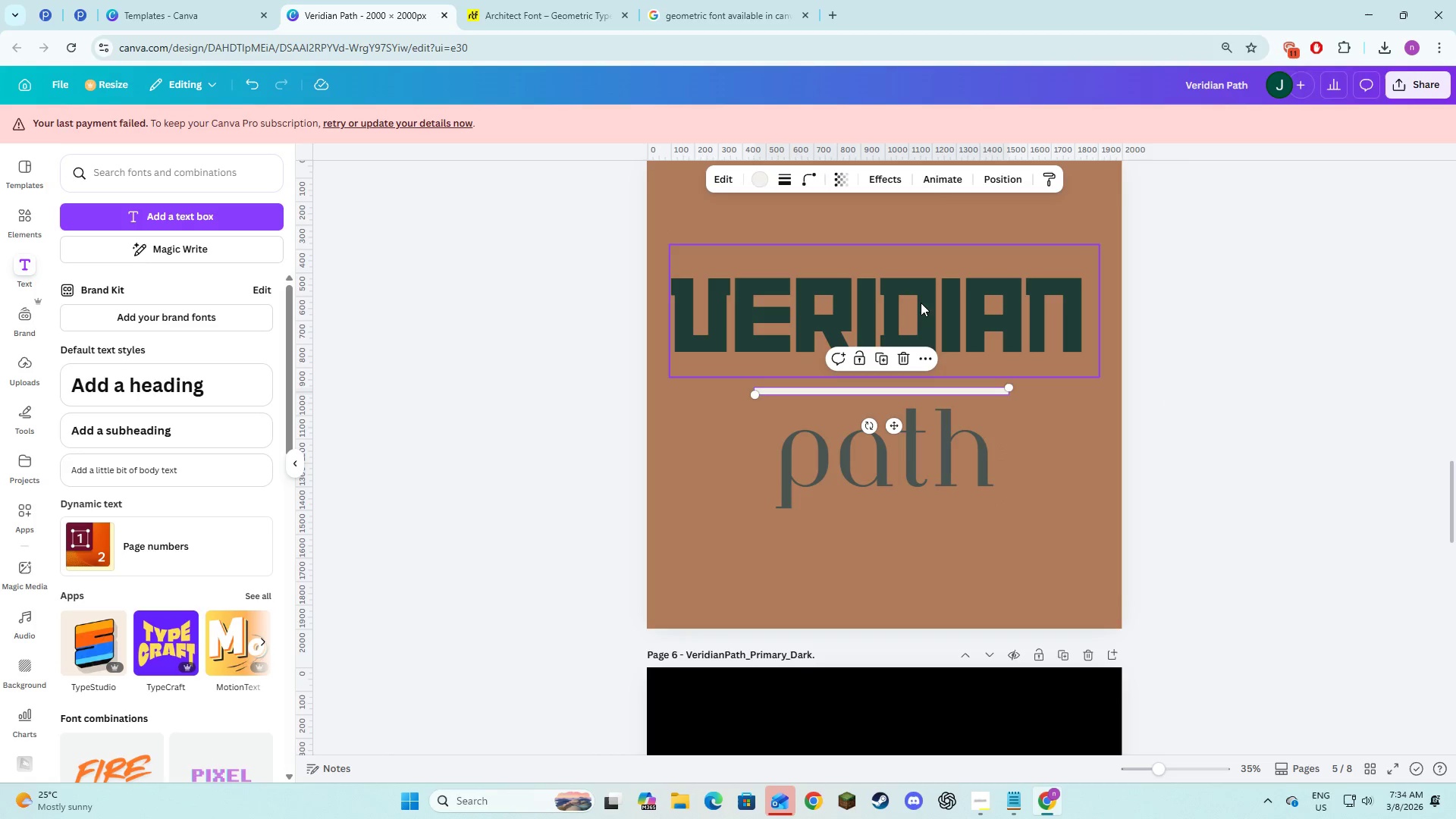 
left_click([1322, 458])
 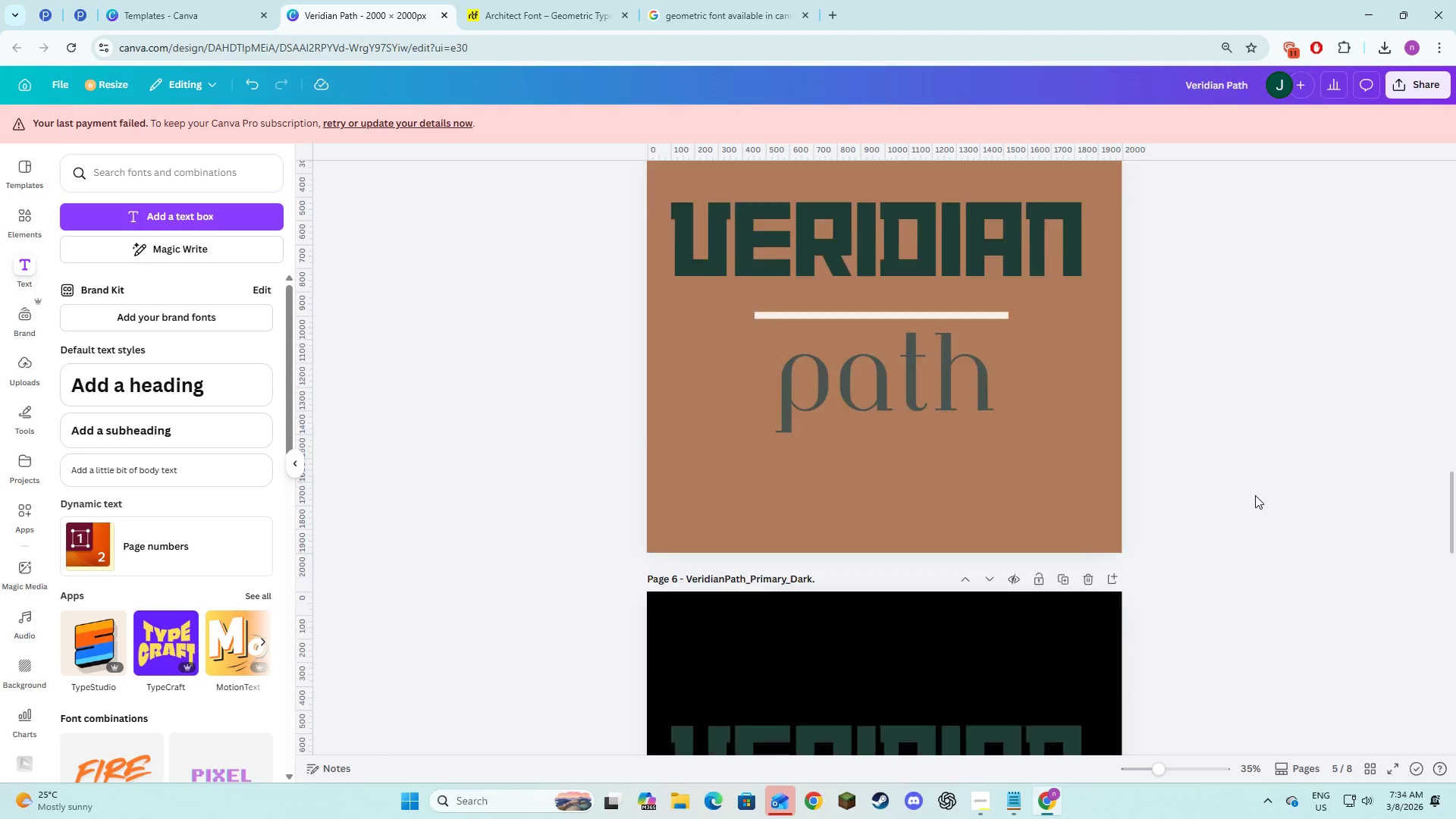 
scroll: coordinate [1255, 495], scroll_direction: down, amount: 4.0
 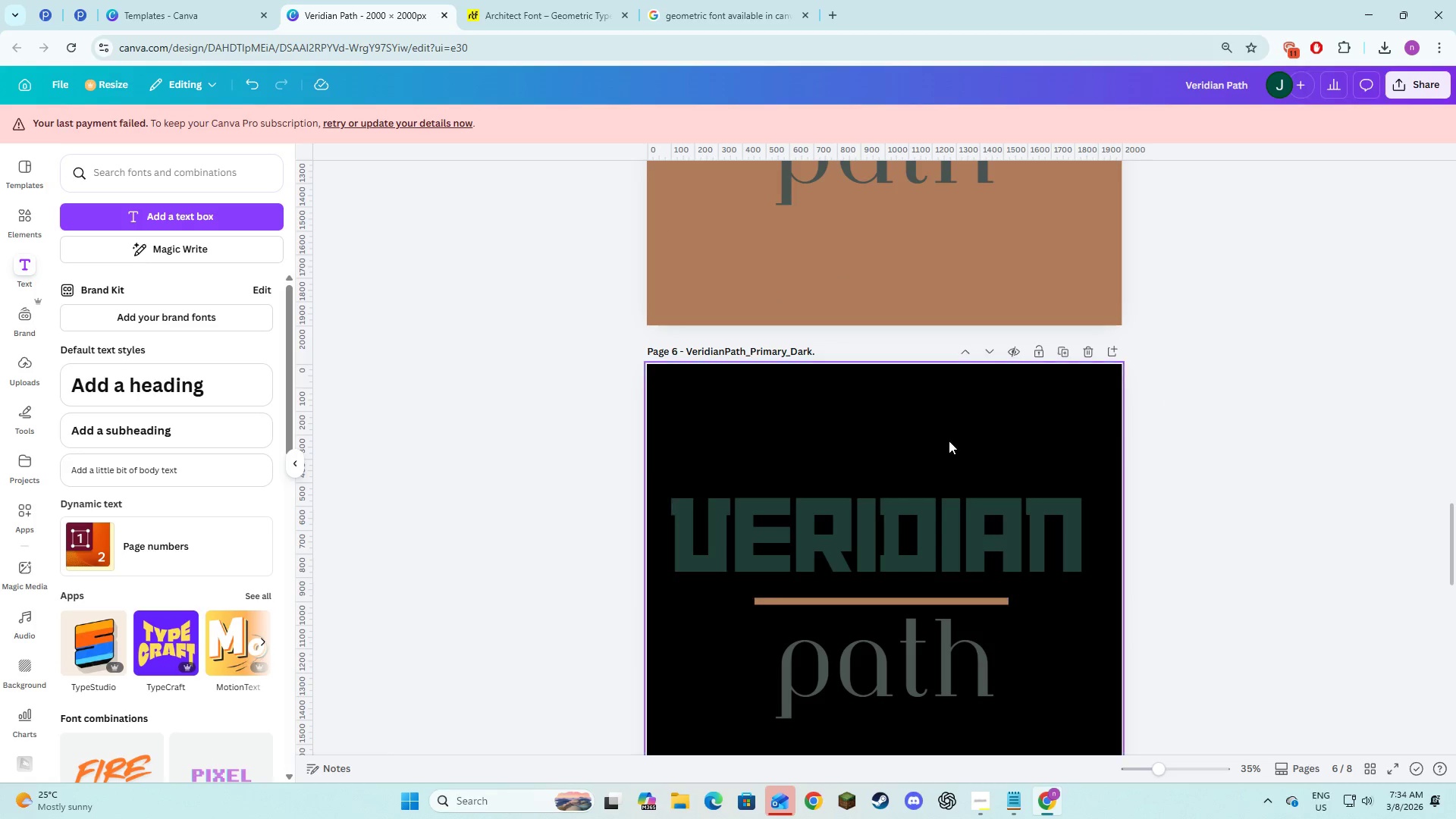 
left_click([949, 440])
 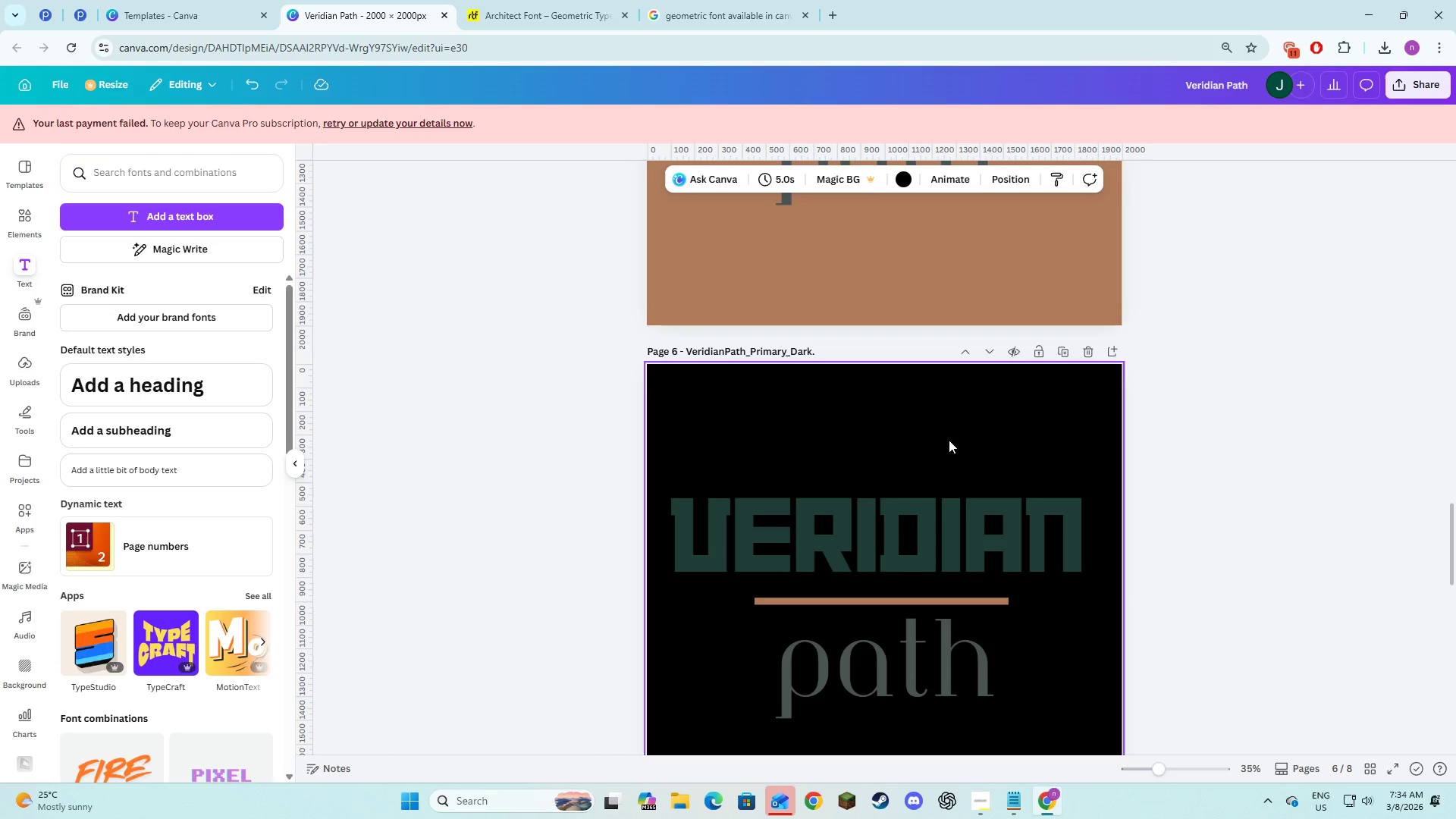 
key(Alt+AltLeft)
 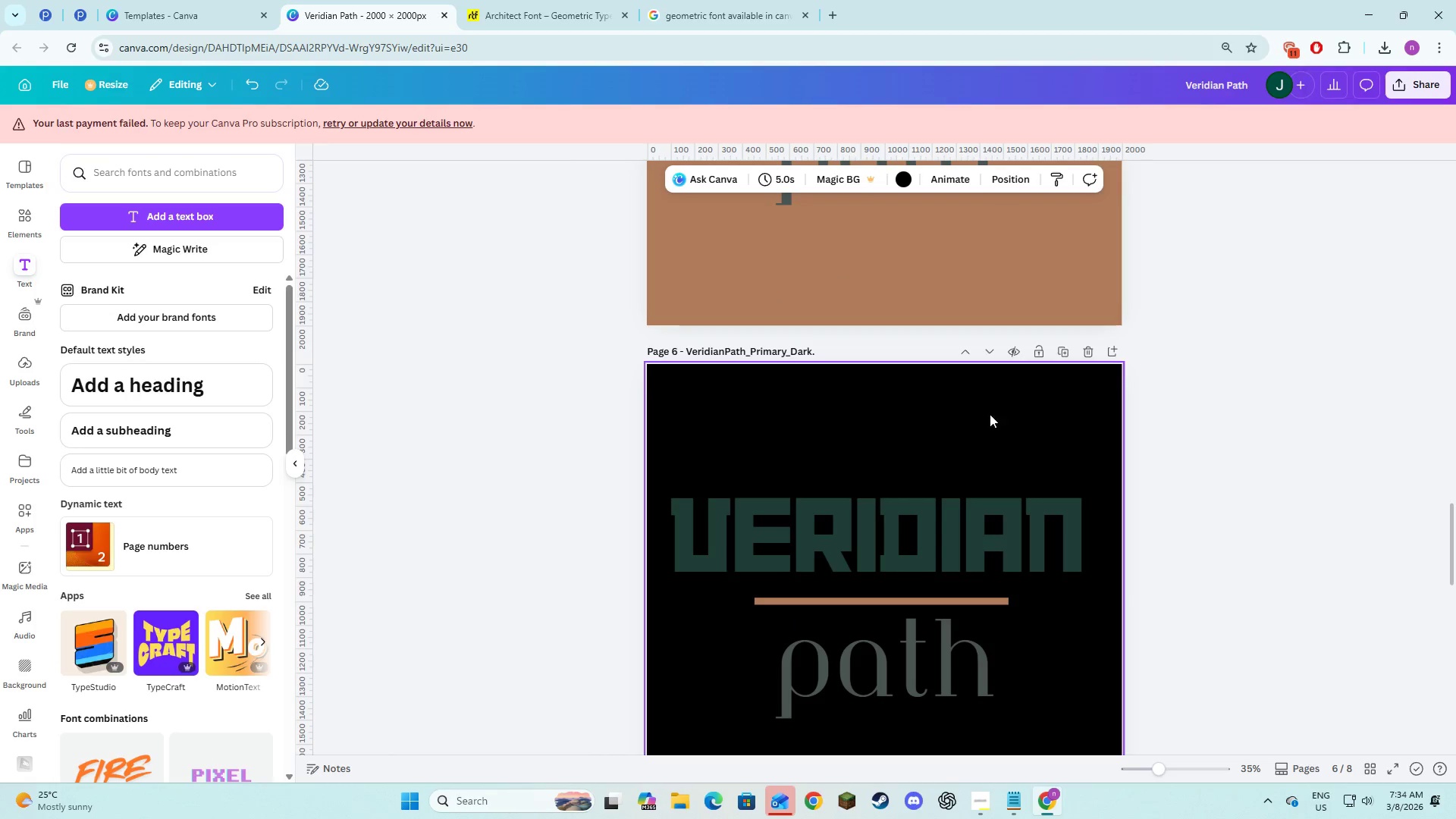 
key(Alt+Tab)
 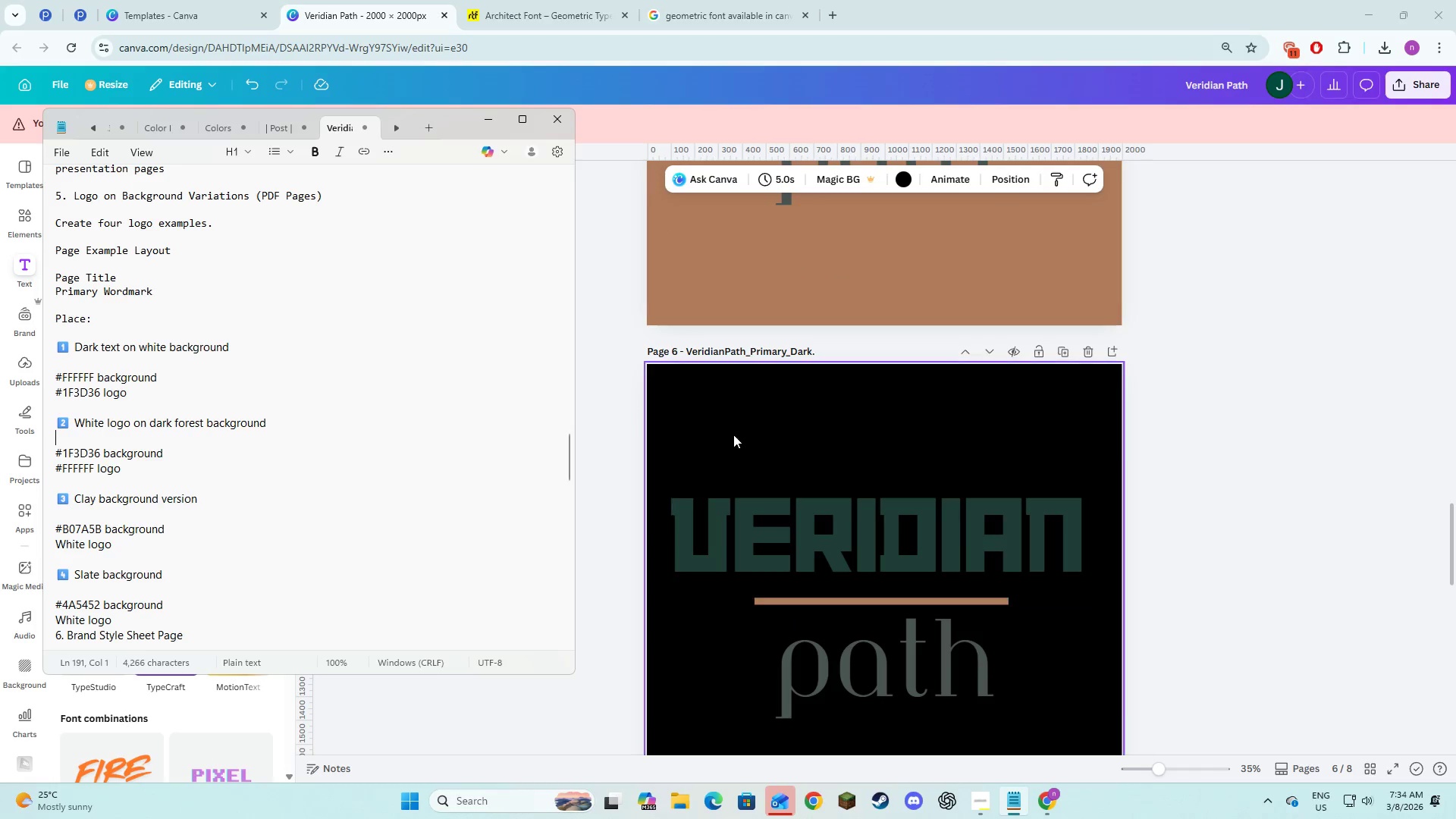 
wait(6.11)
 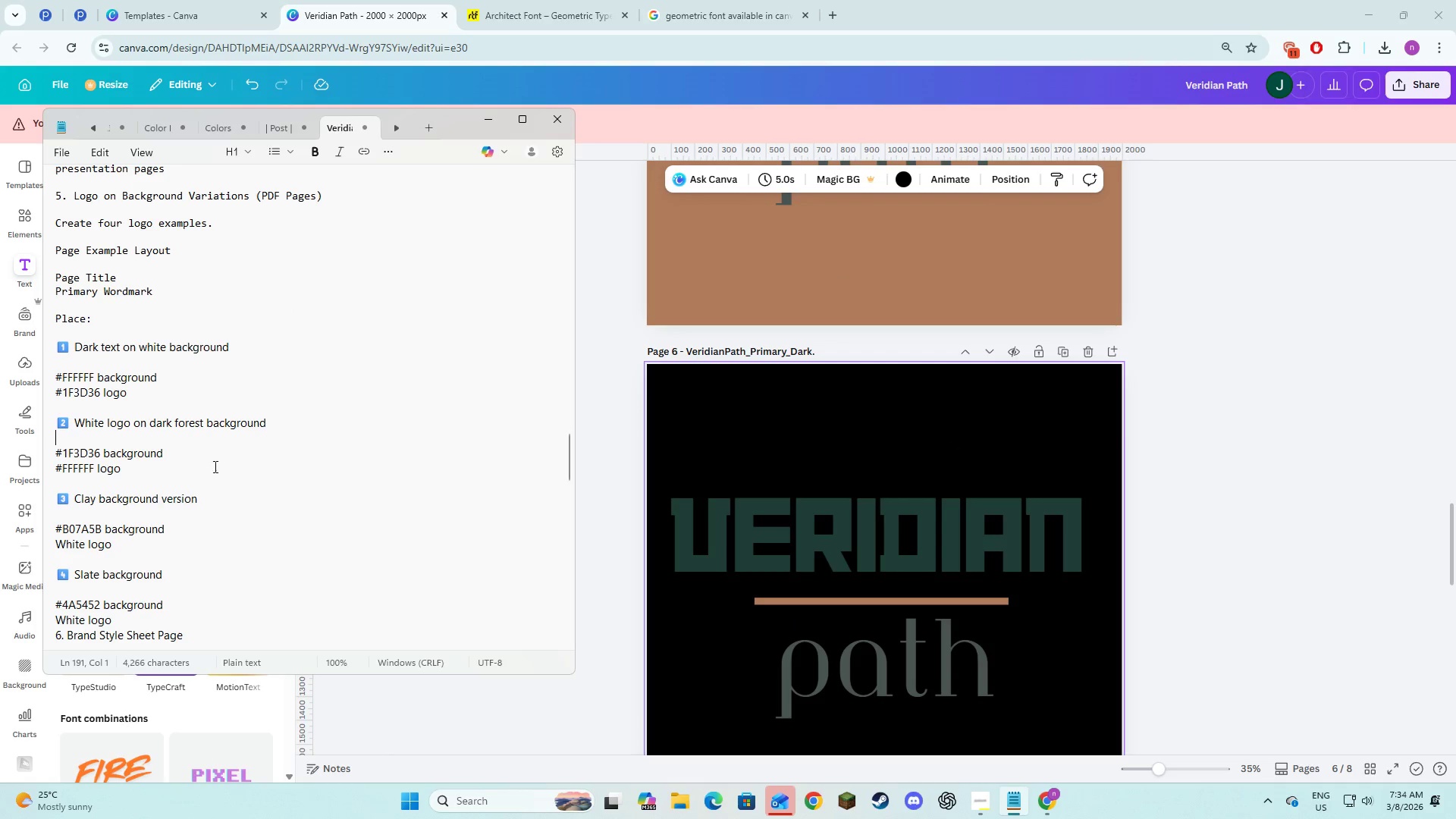 
left_click([903, 183])
 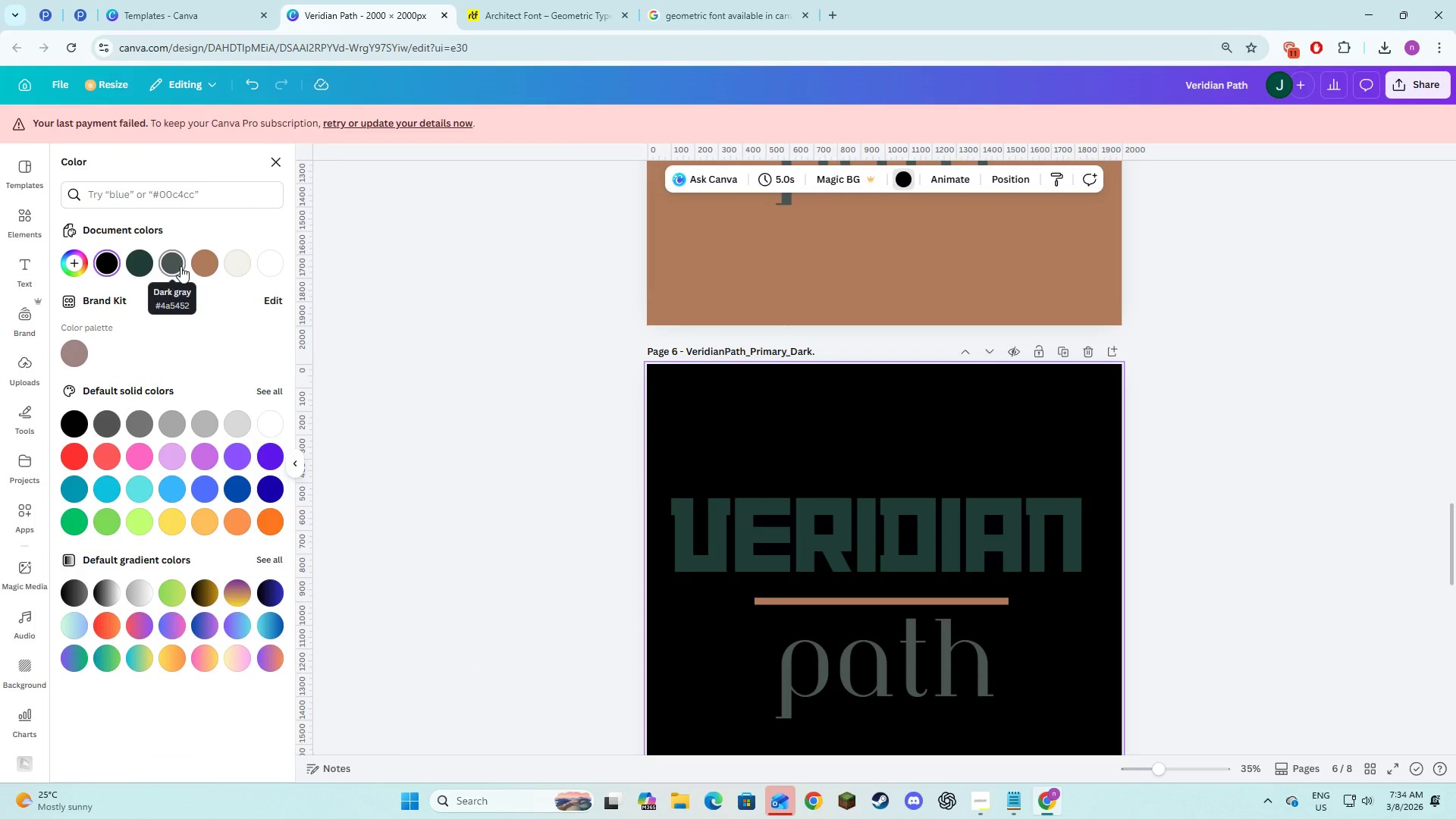 
left_click([179, 265])
 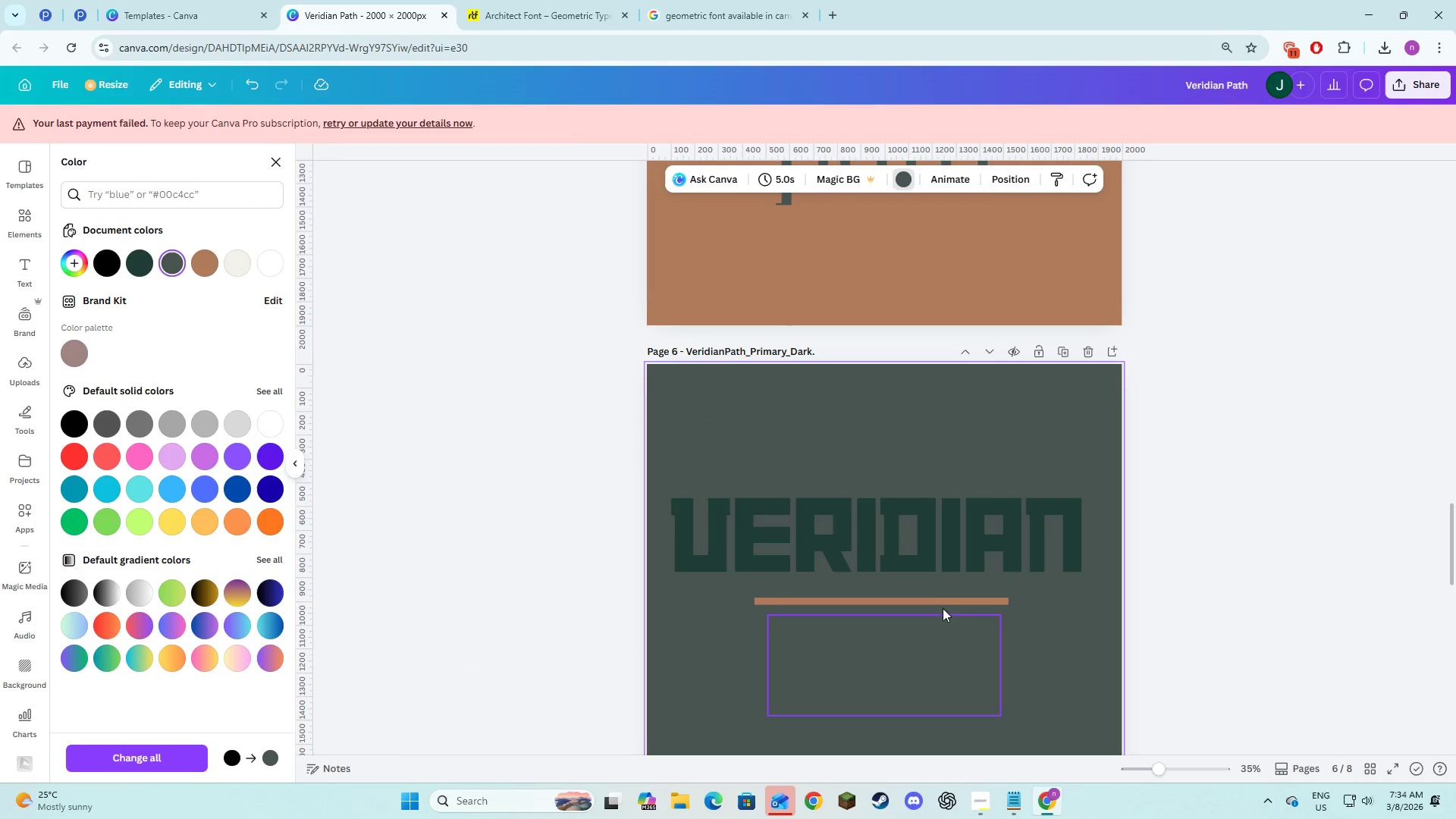 
left_click([930, 640])
 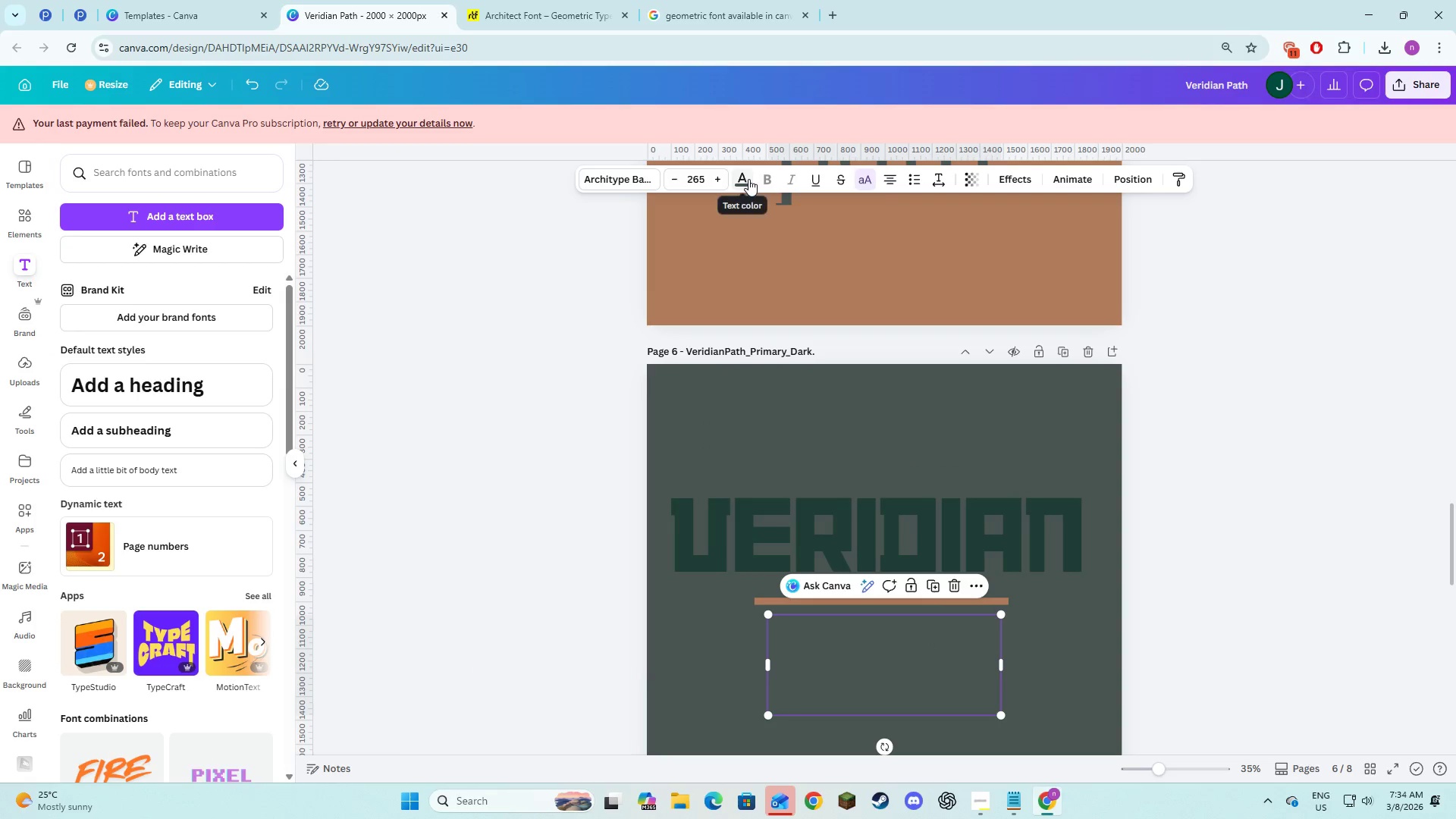 
left_click([748, 179])
 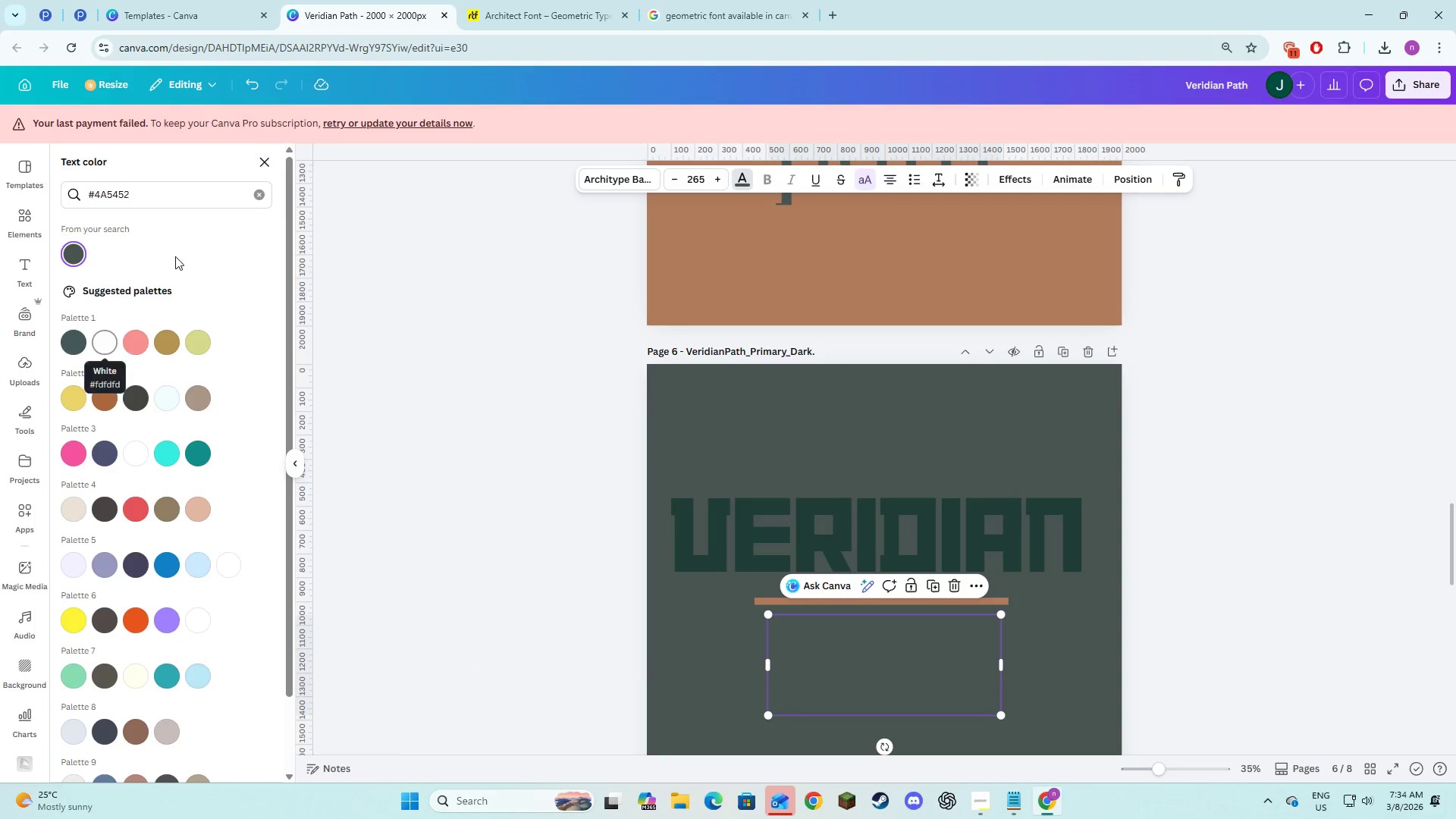 
left_click([259, 203])
 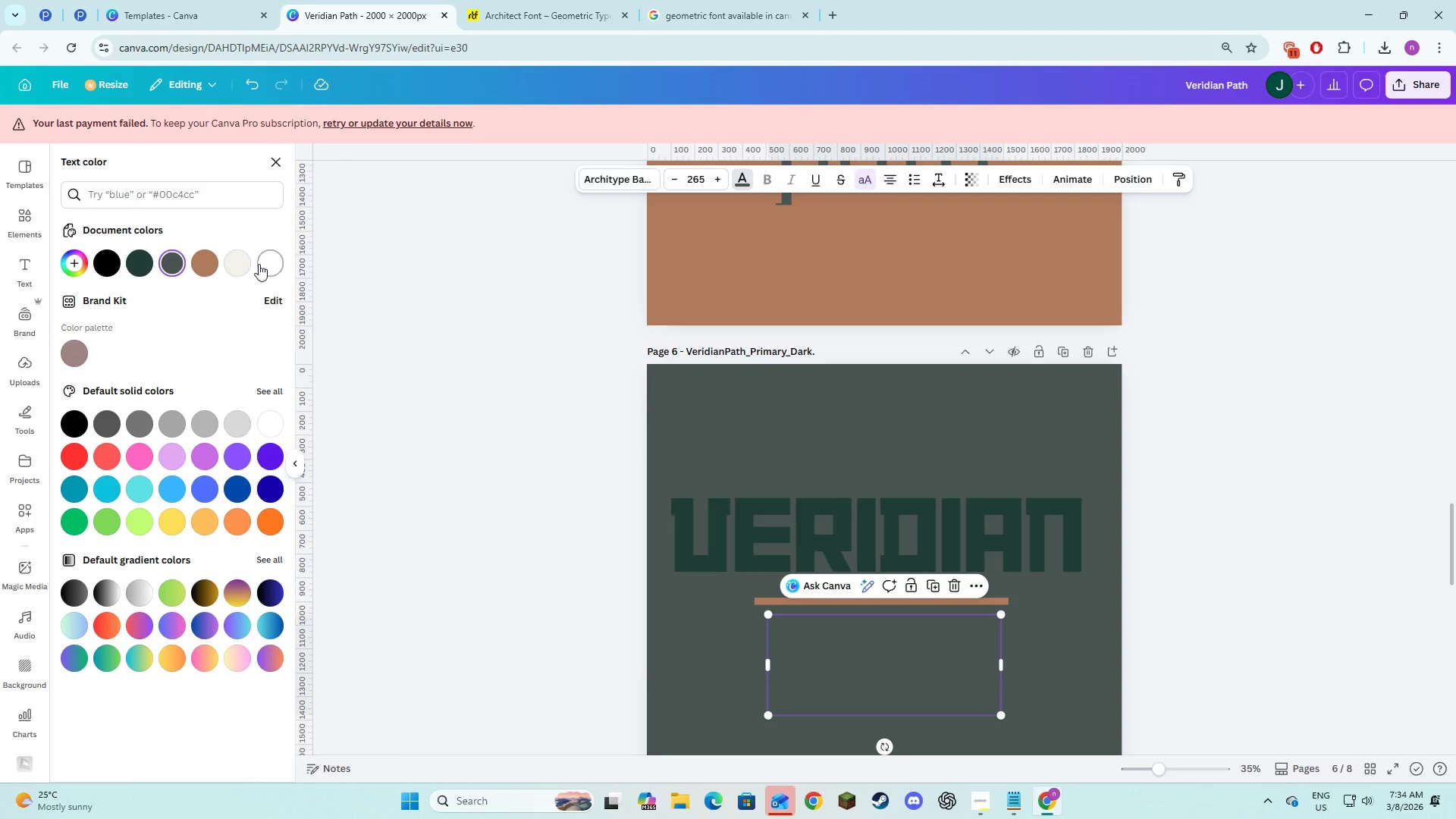 
left_click([246, 262])
 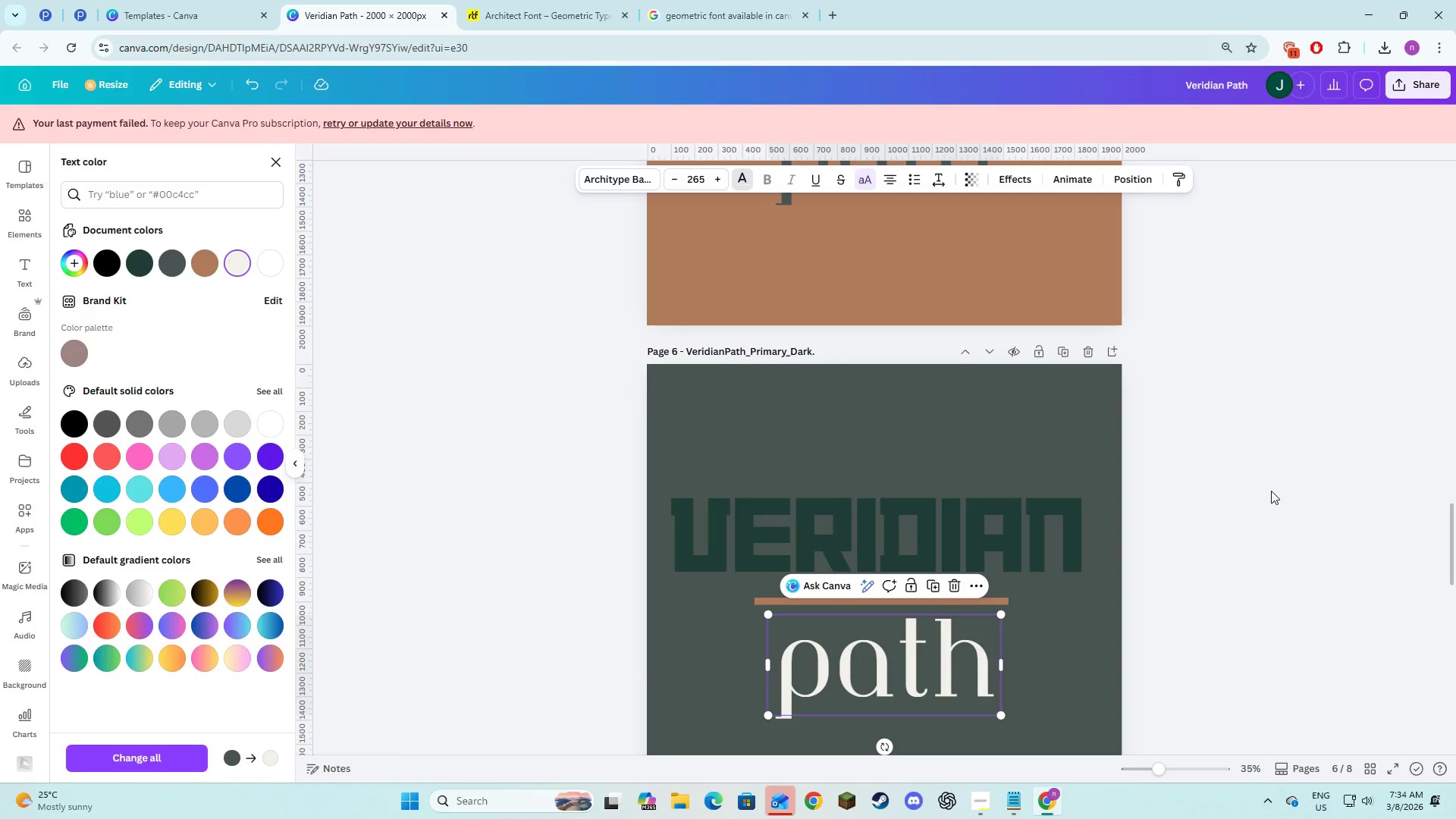 
double_click([1271, 491])
 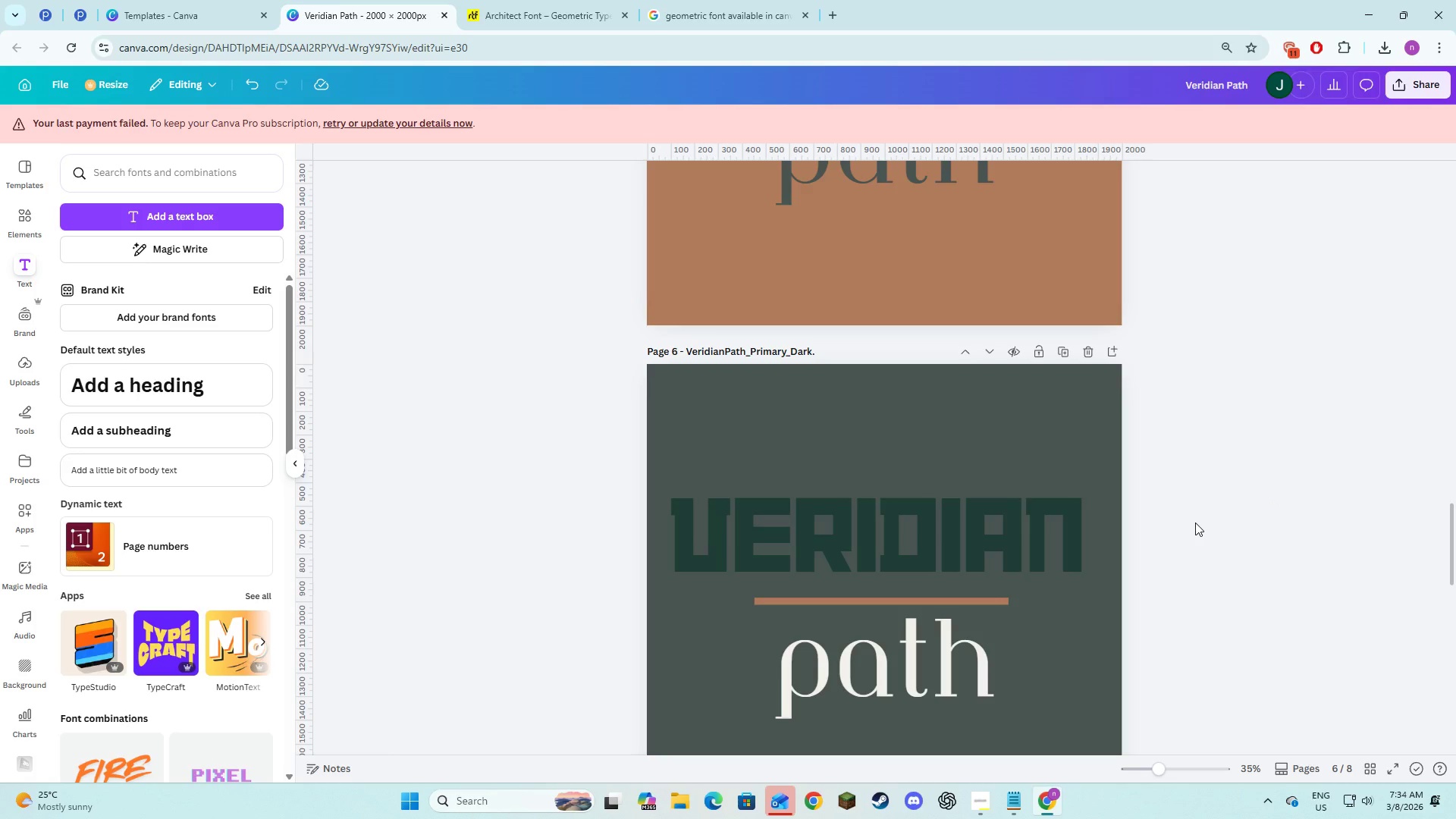 
scroll: coordinate [1195, 522], scroll_direction: up, amount: 3.0
 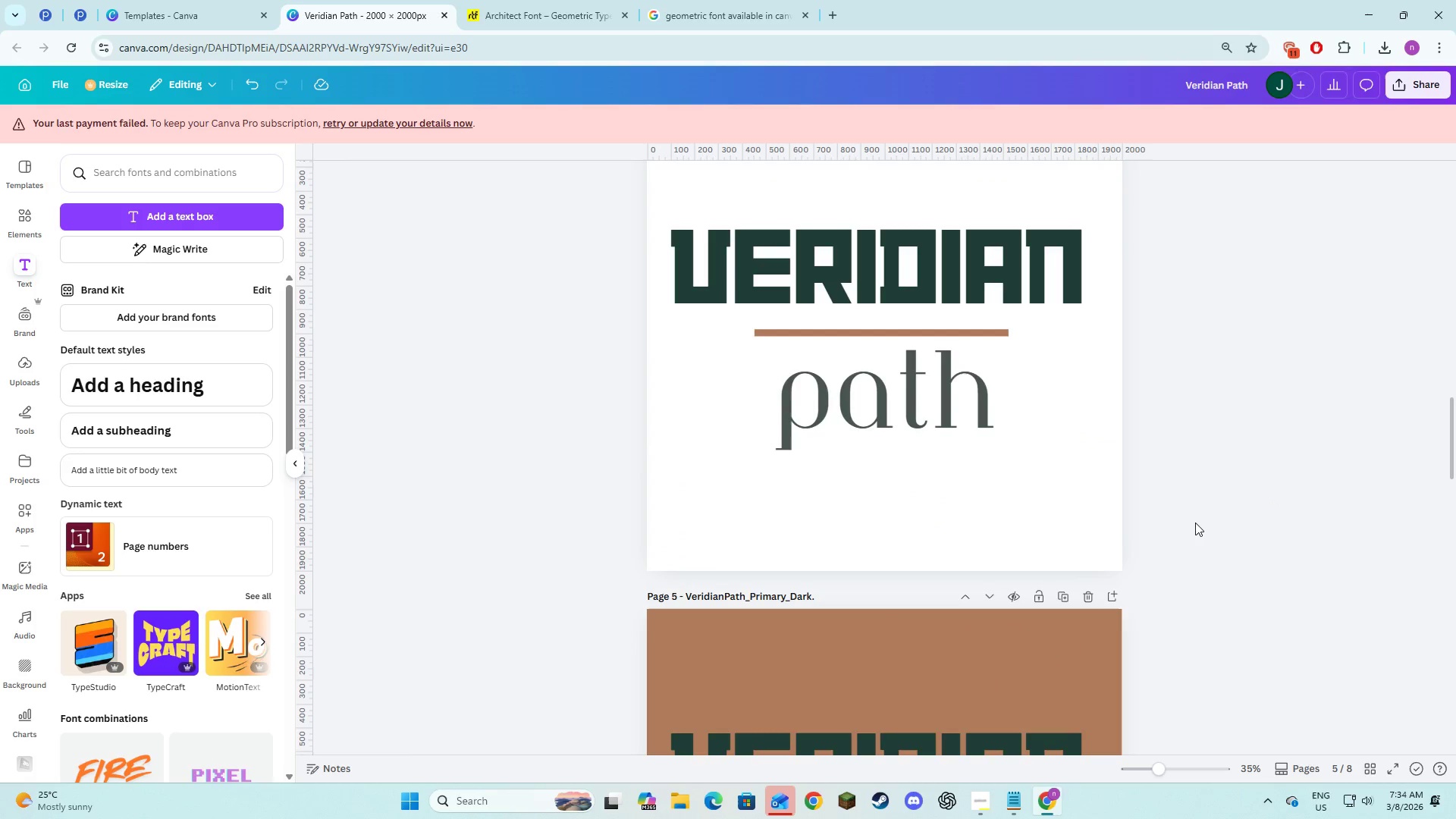 
scroll: coordinate [1195, 522], scroll_direction: down, amount: 2.0
 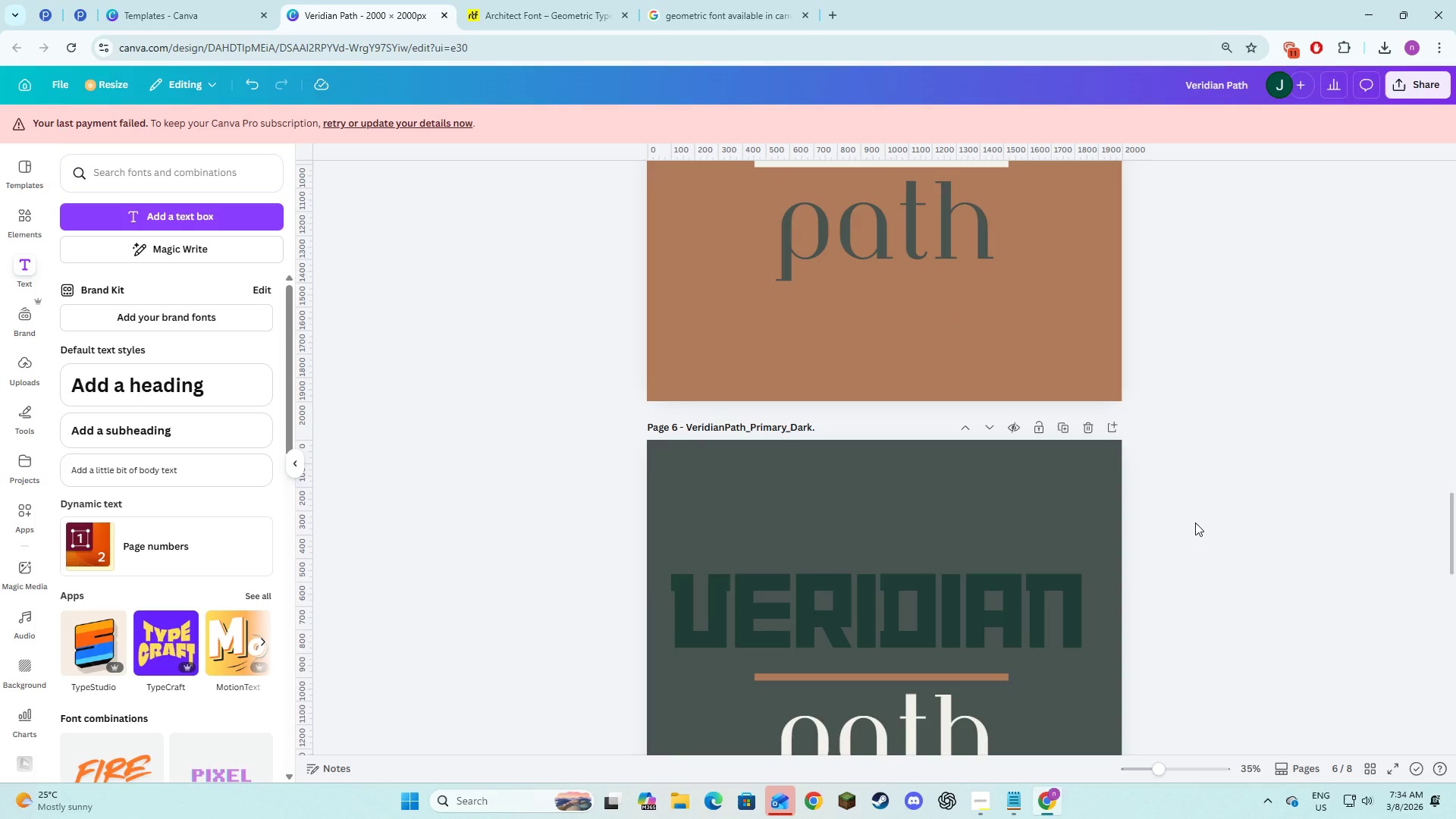 
scroll: coordinate [1195, 522], scroll_direction: up, amount: 3.0
 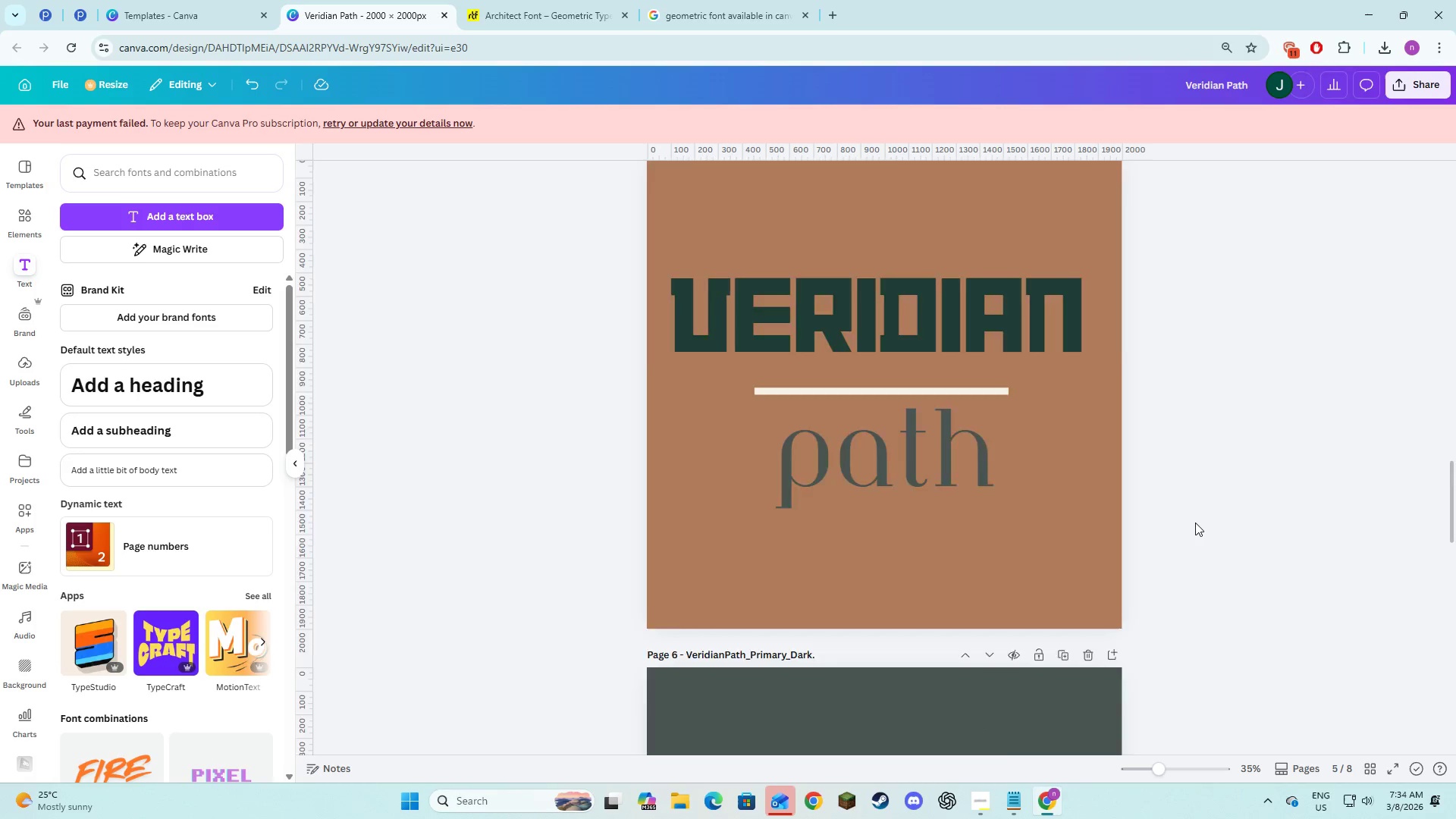 
scroll: coordinate [1195, 523], scroll_direction: down, amount: 8.0